 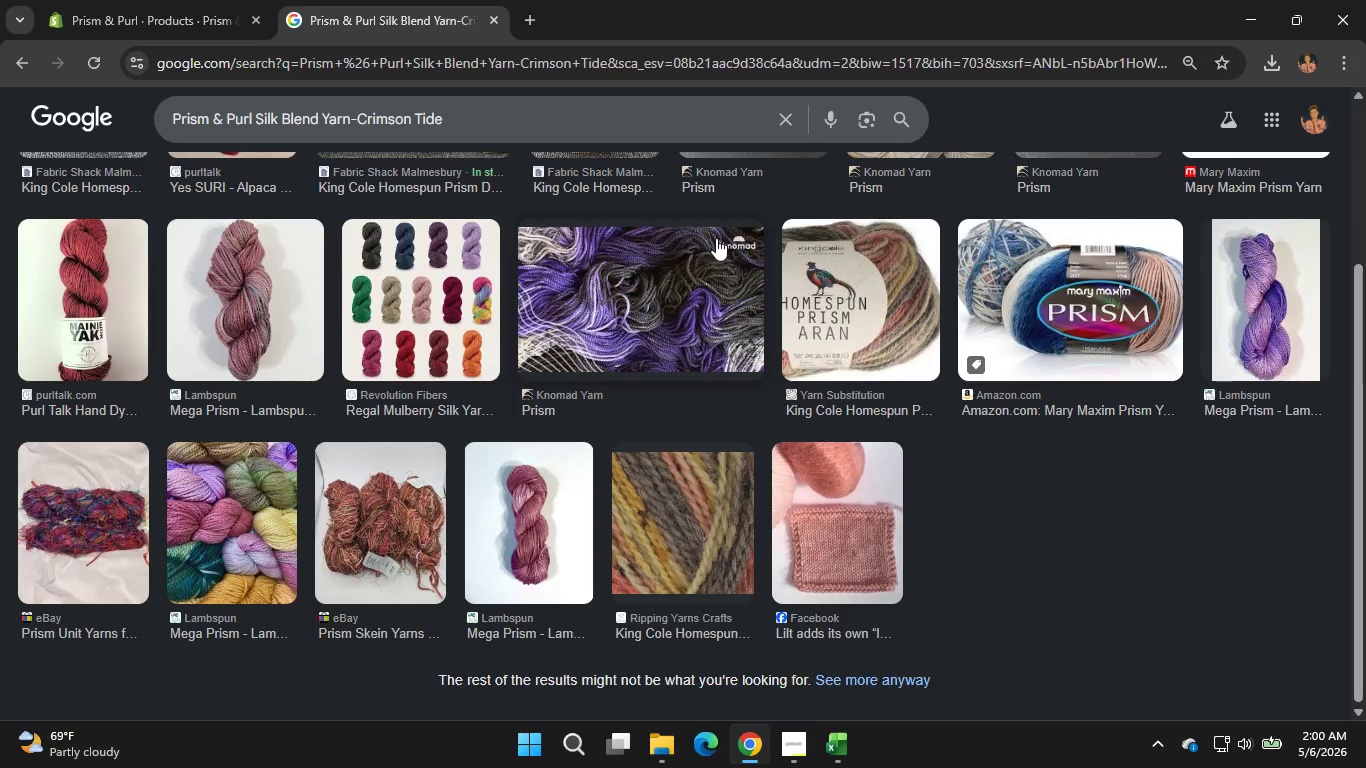 
mouse_move([511, 18])
 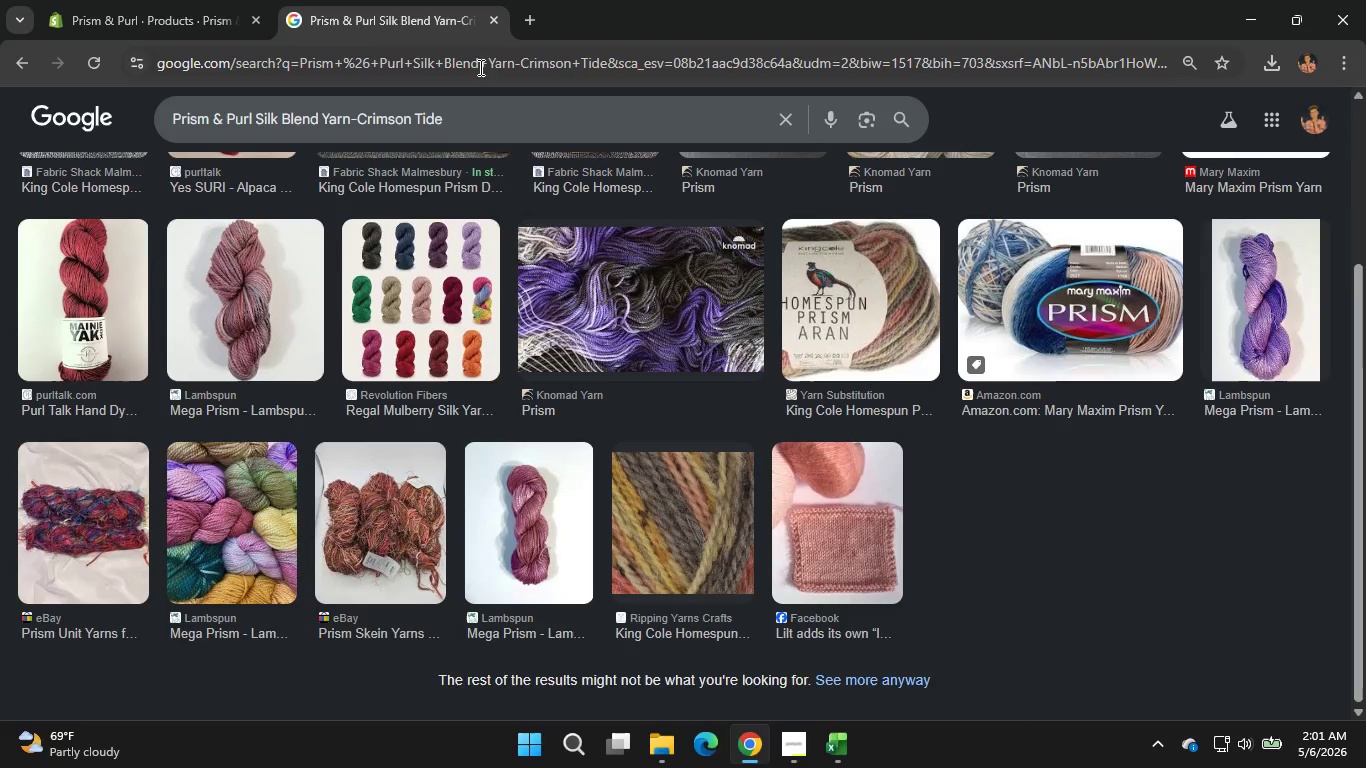 
left_click([536, 24])
 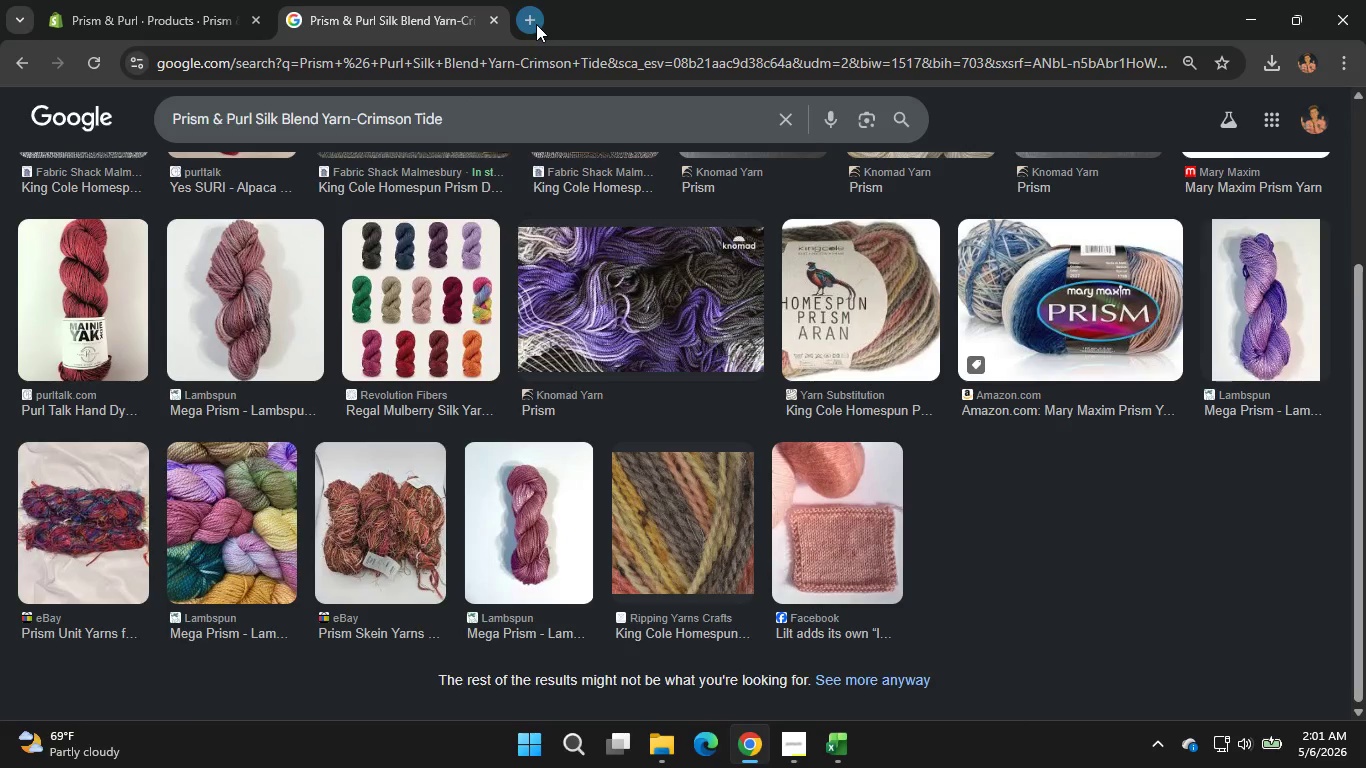 
type(crm)
key(Backspace)
type(imson tide)
 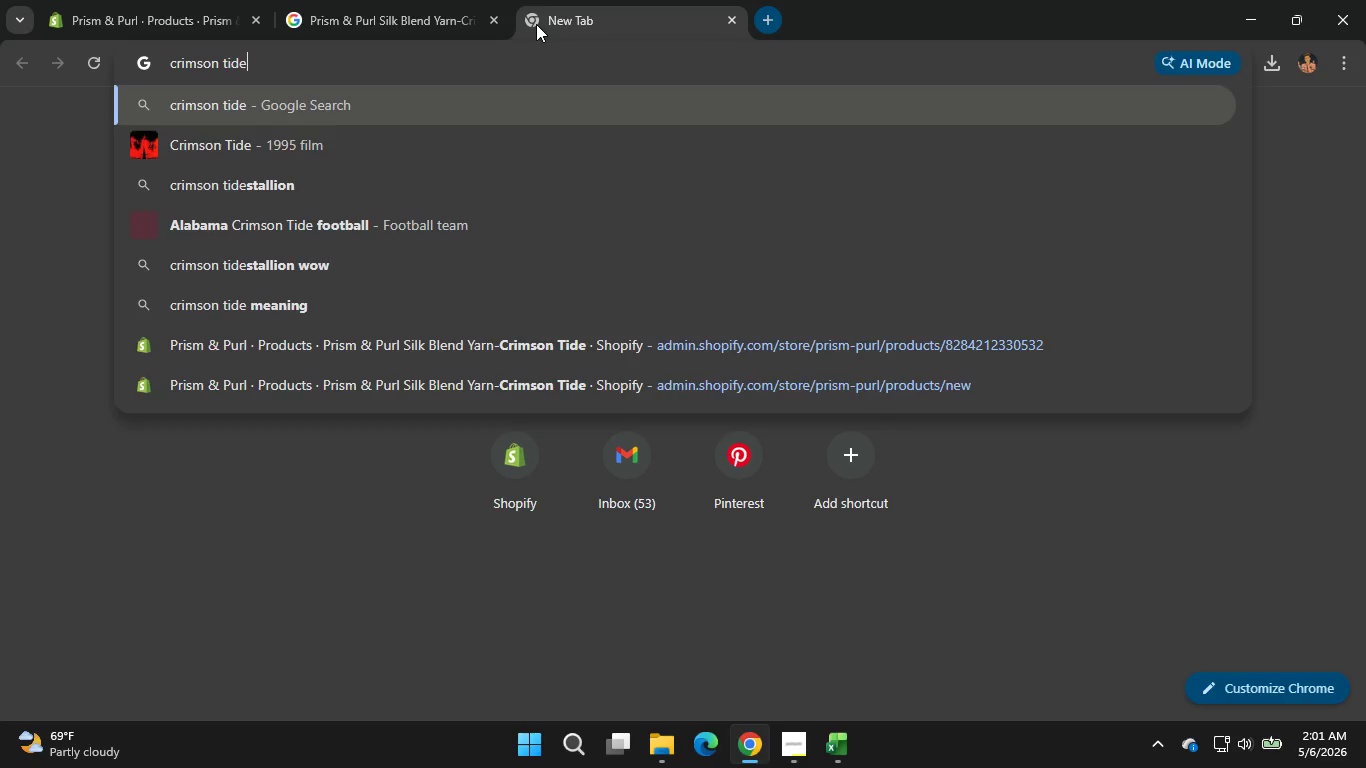 
key(Enter)
 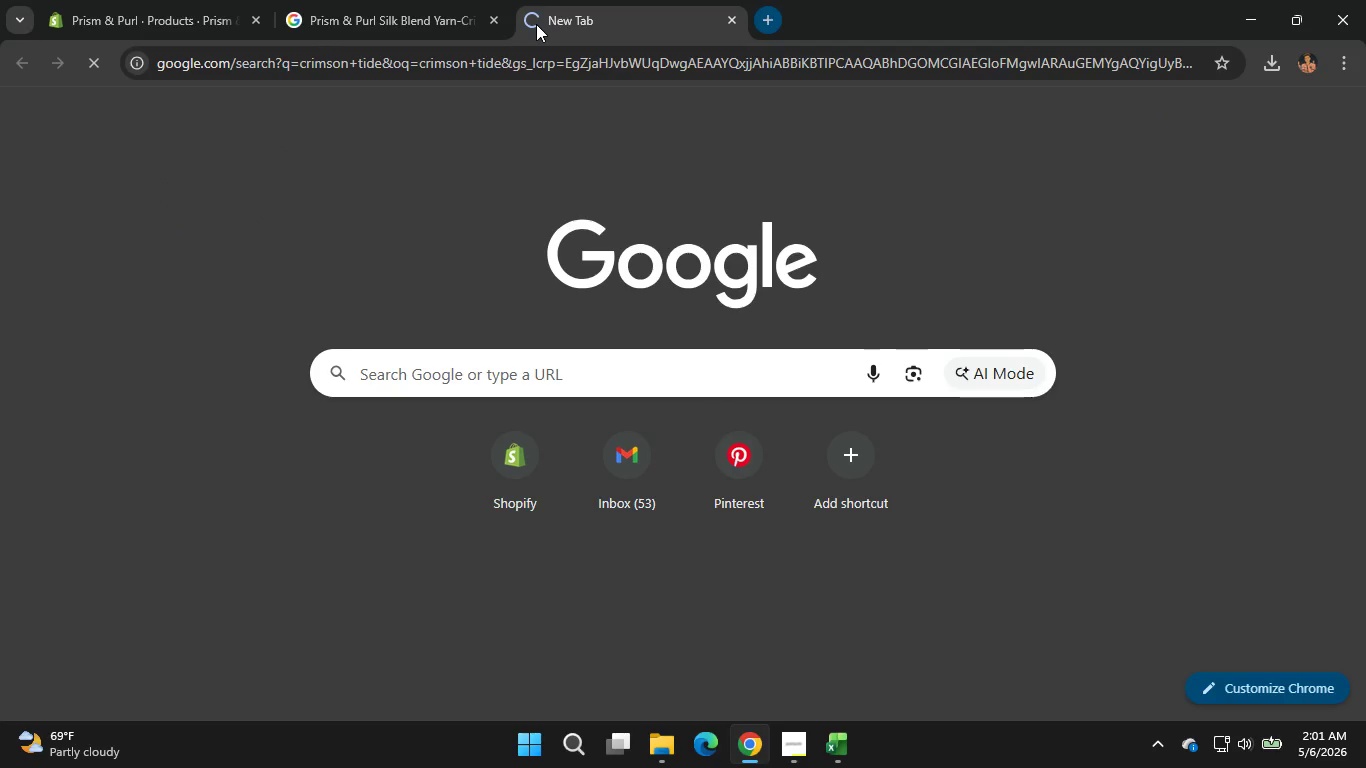 
left_click([317, 182])
 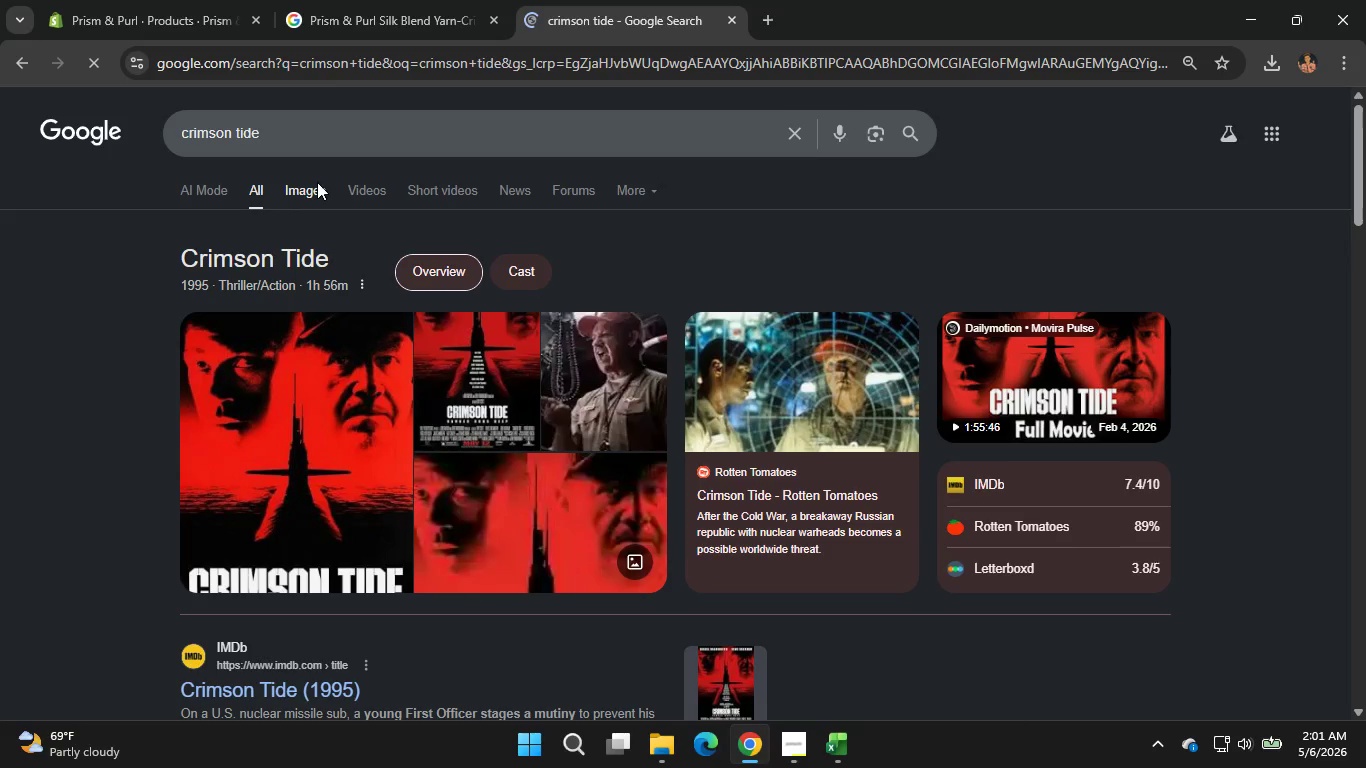 
left_click([308, 192])
 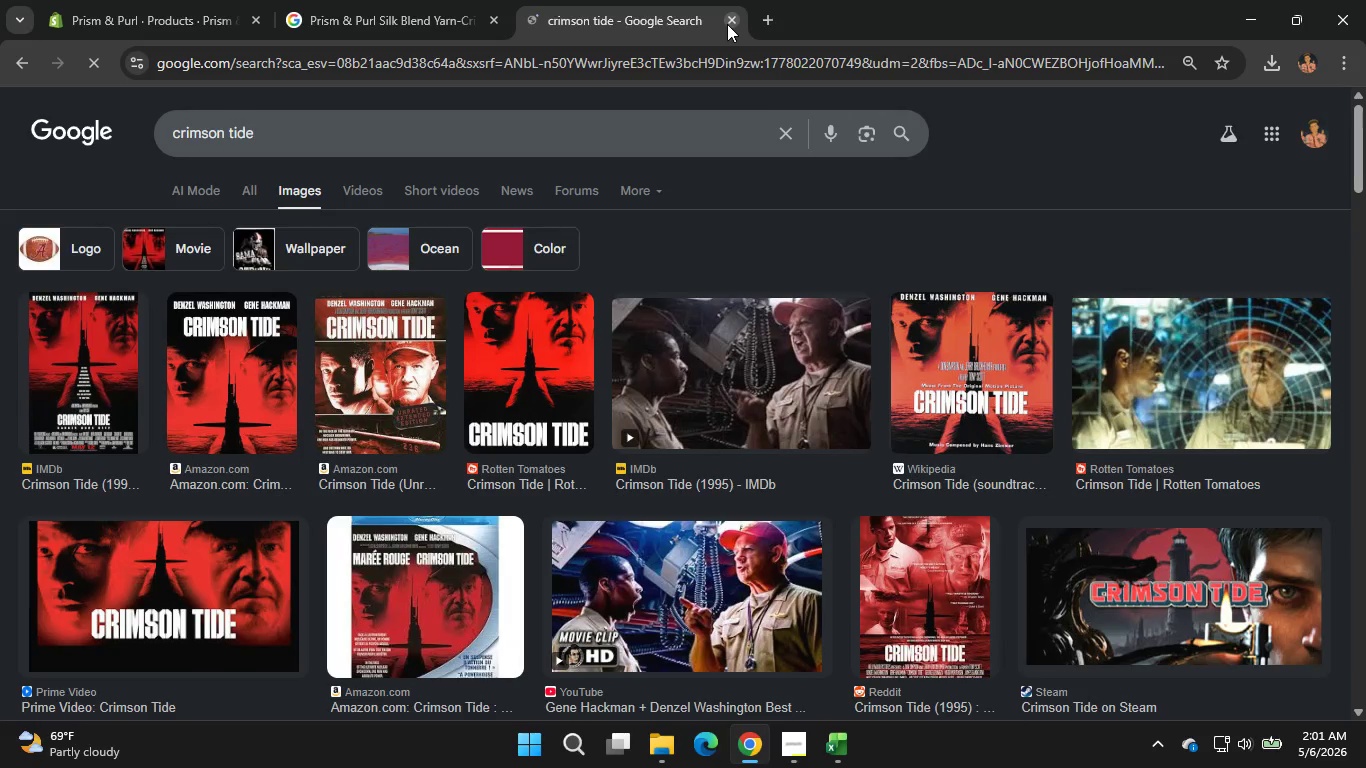 
wait(6.7)
 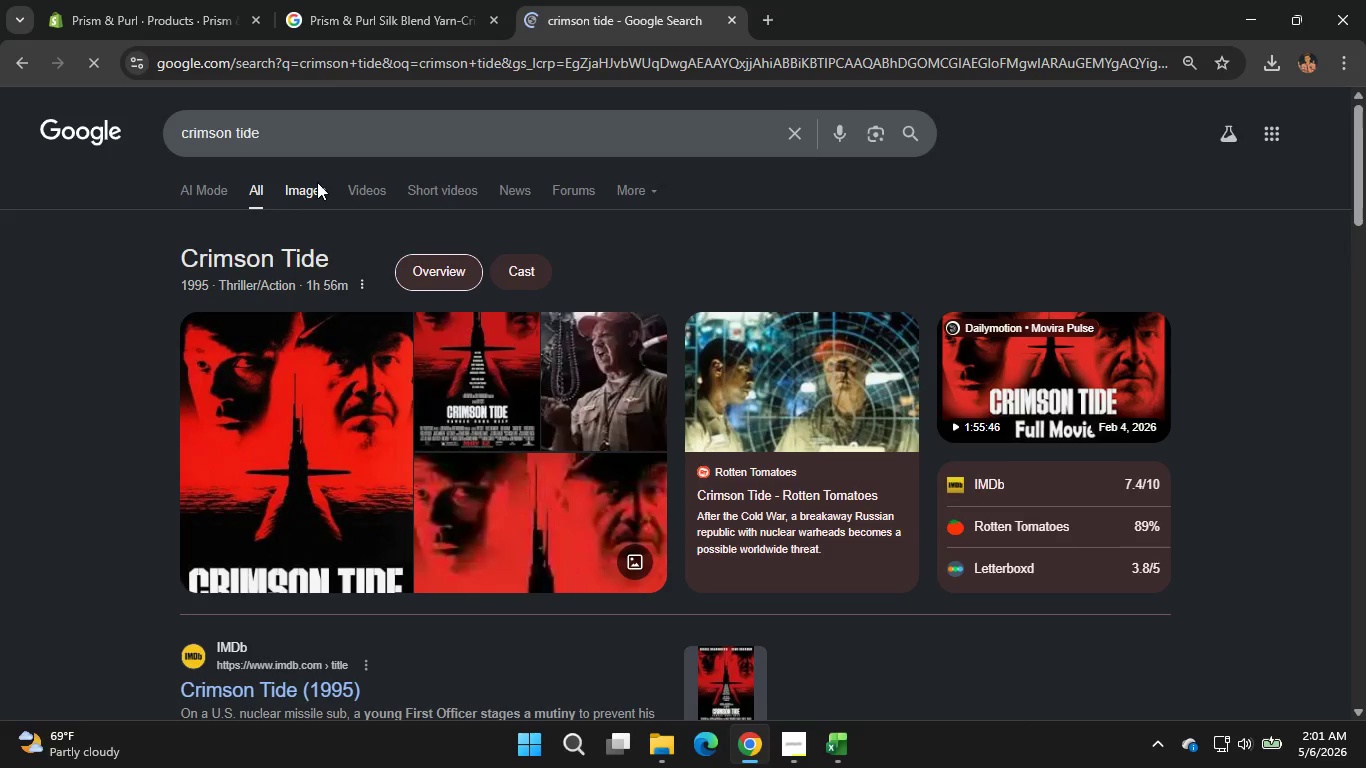 
left_click([727, 24])
 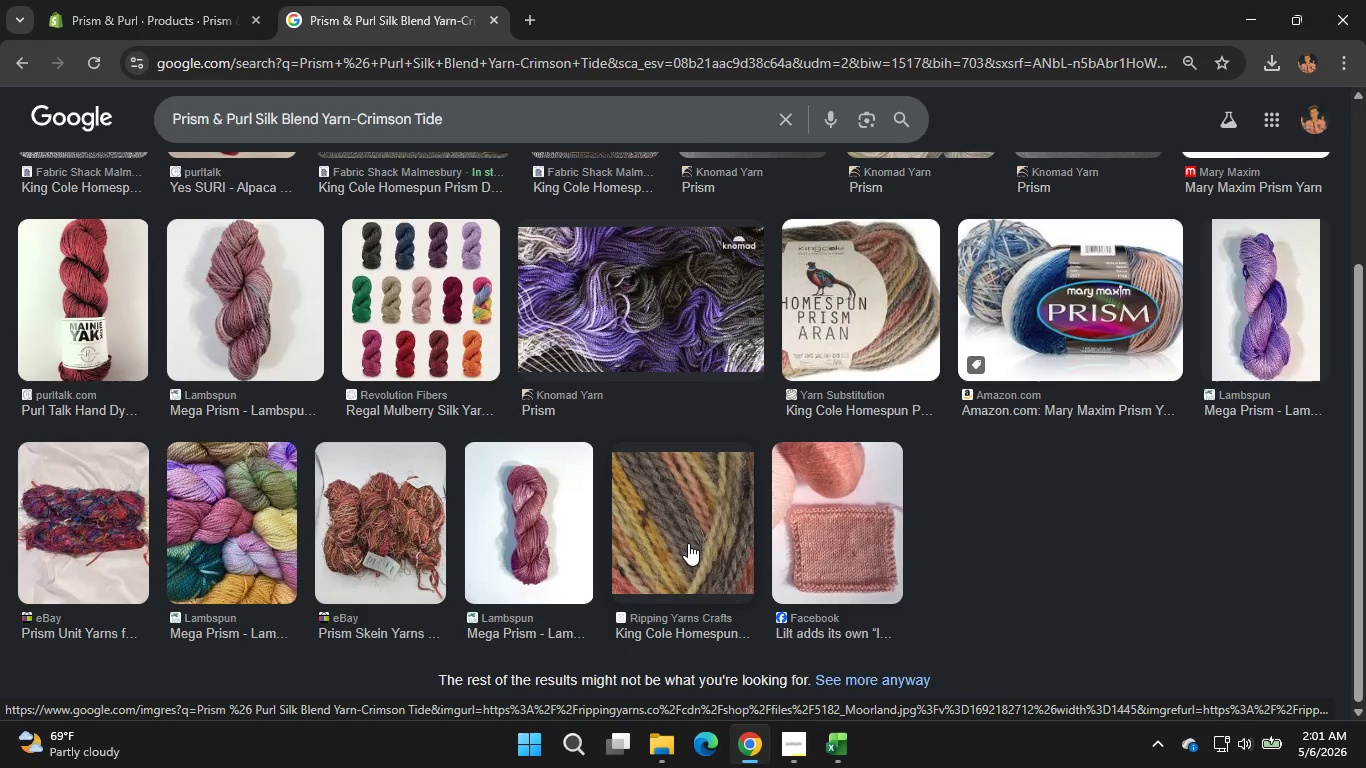 
wait(12.52)
 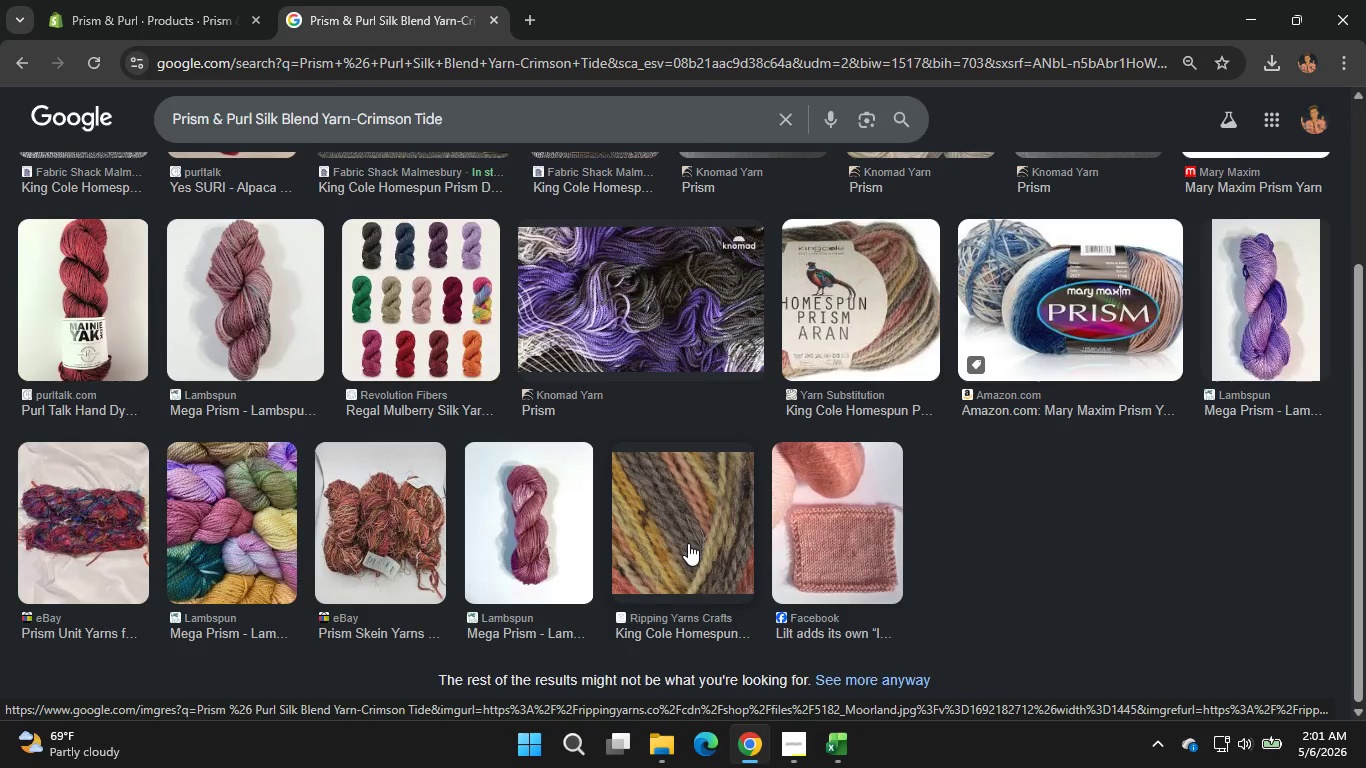 
scroll: coordinate [463, 414], scroll_direction: none, amount: 0.0
 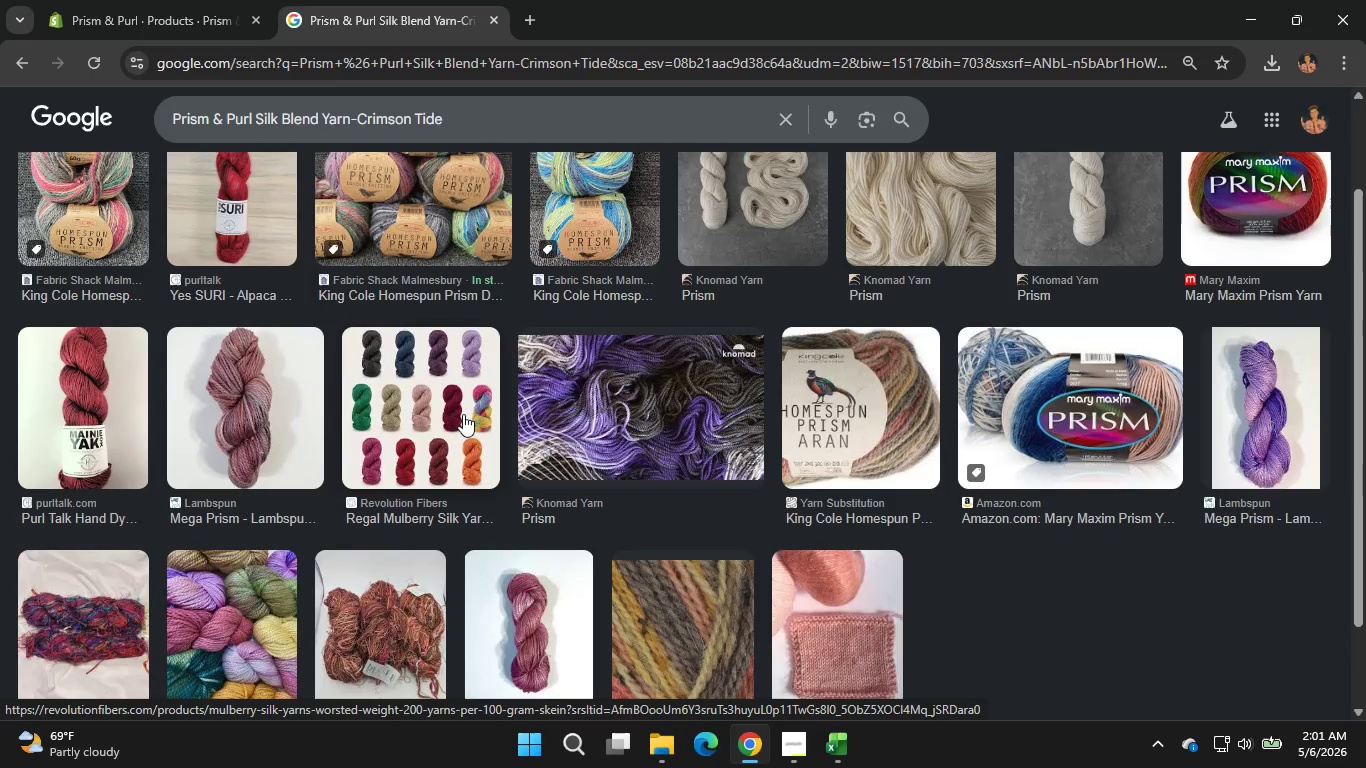 
scroll: coordinate [463, 414], scroll_direction: up, amount: 1.0
 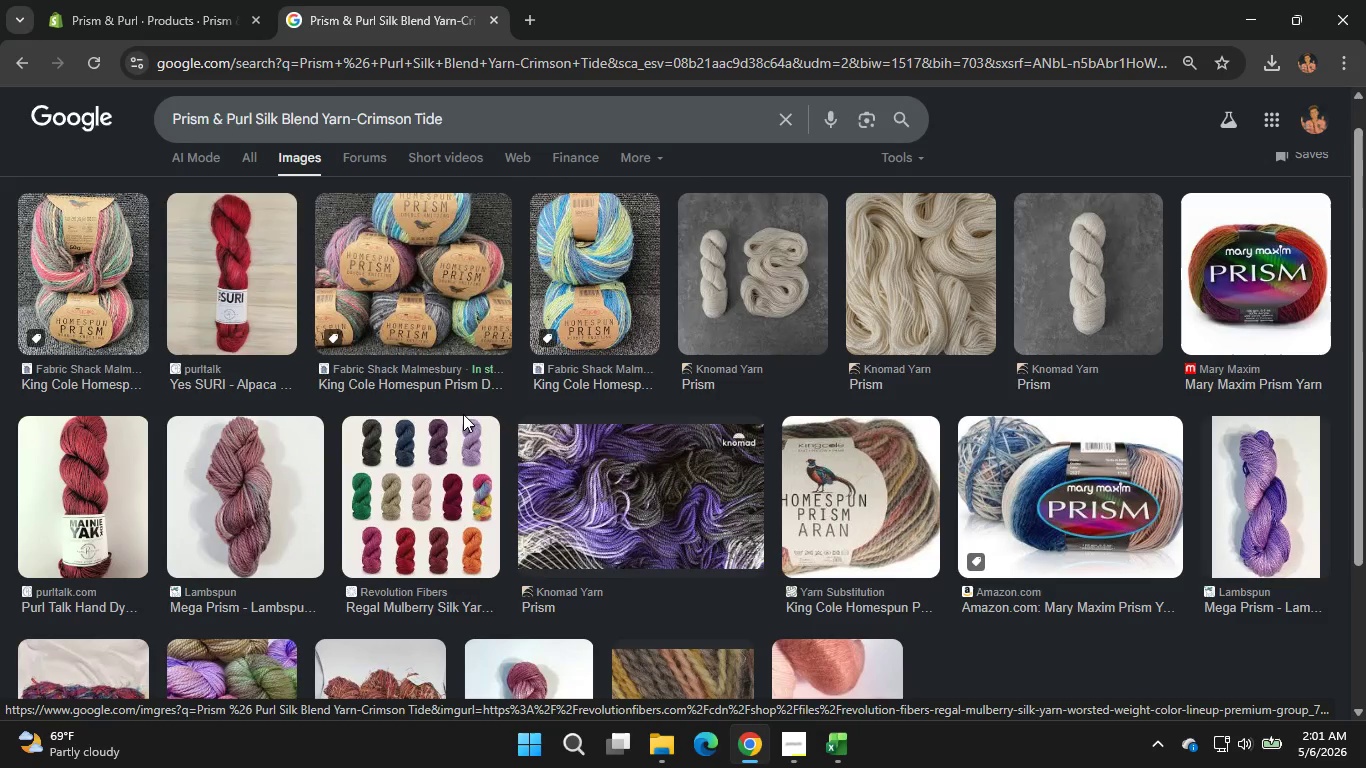 
scroll: coordinate [463, 414], scroll_direction: none, amount: 0.0
 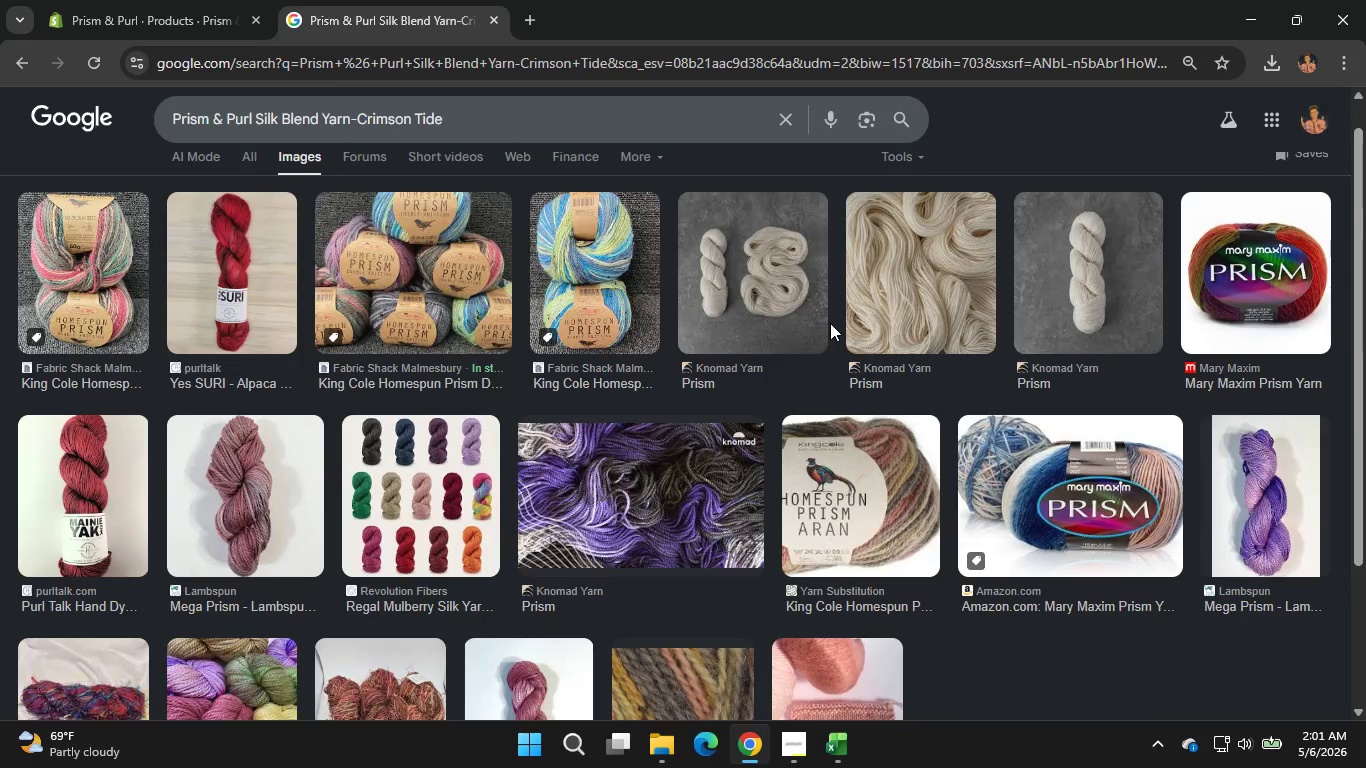 
wait(7.14)
 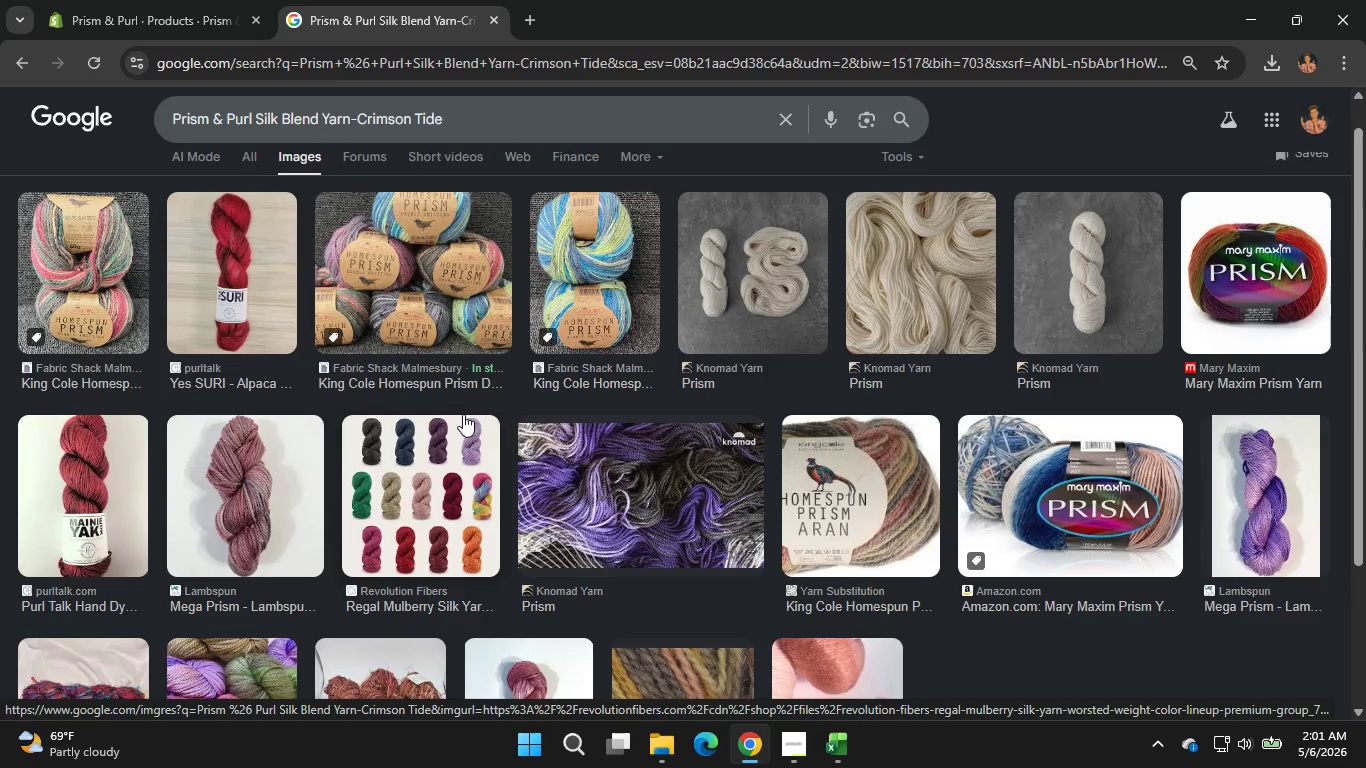 
left_click([150, 0])
 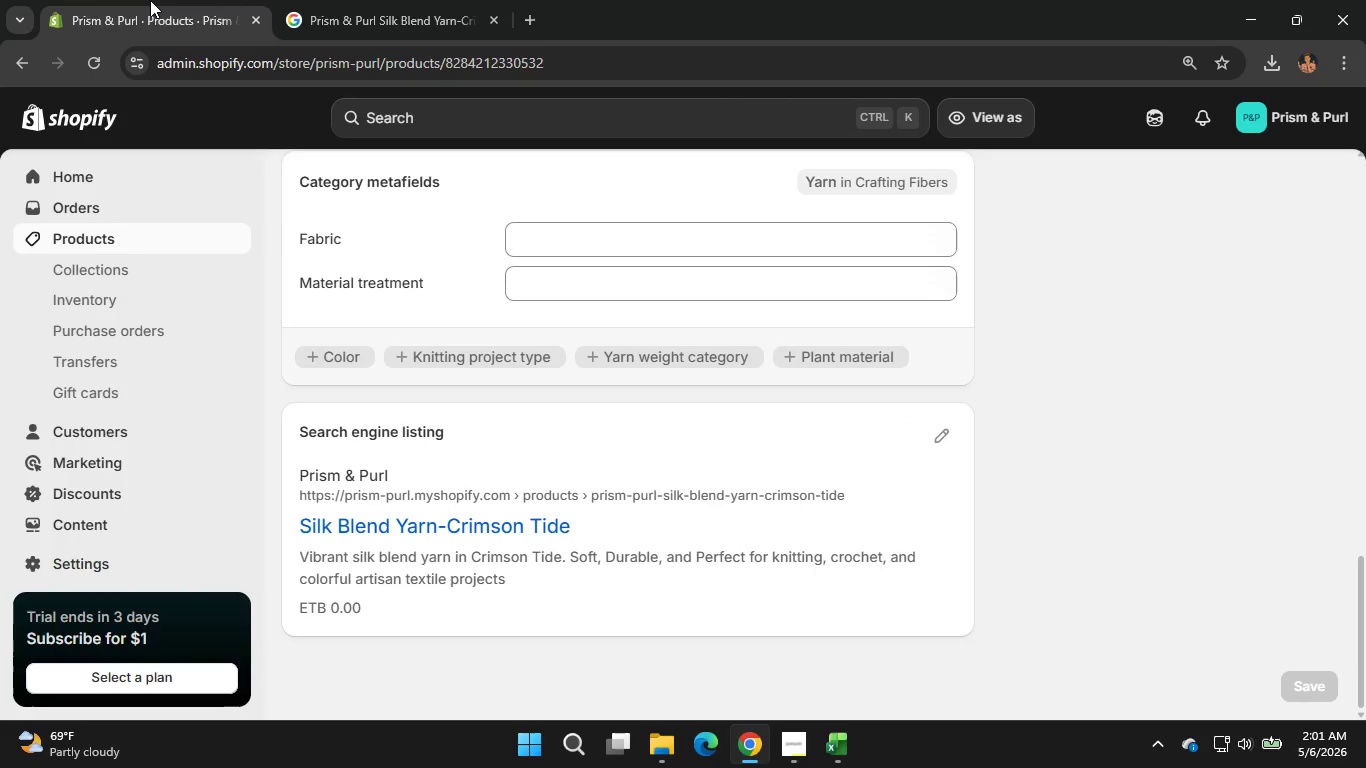 
scroll: coordinate [472, 388], scroll_direction: up, amount: 2.0
 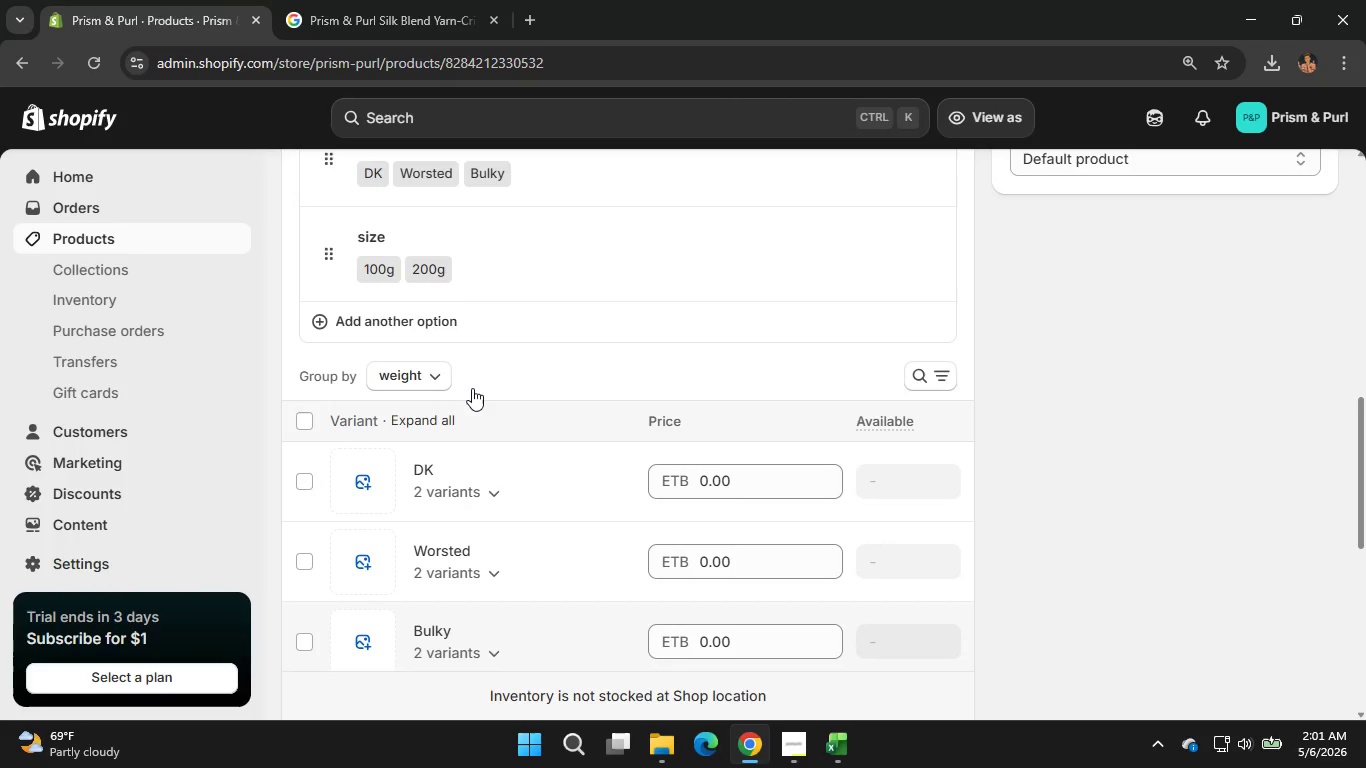 
scroll: coordinate [472, 388], scroll_direction: none, amount: 0.0
 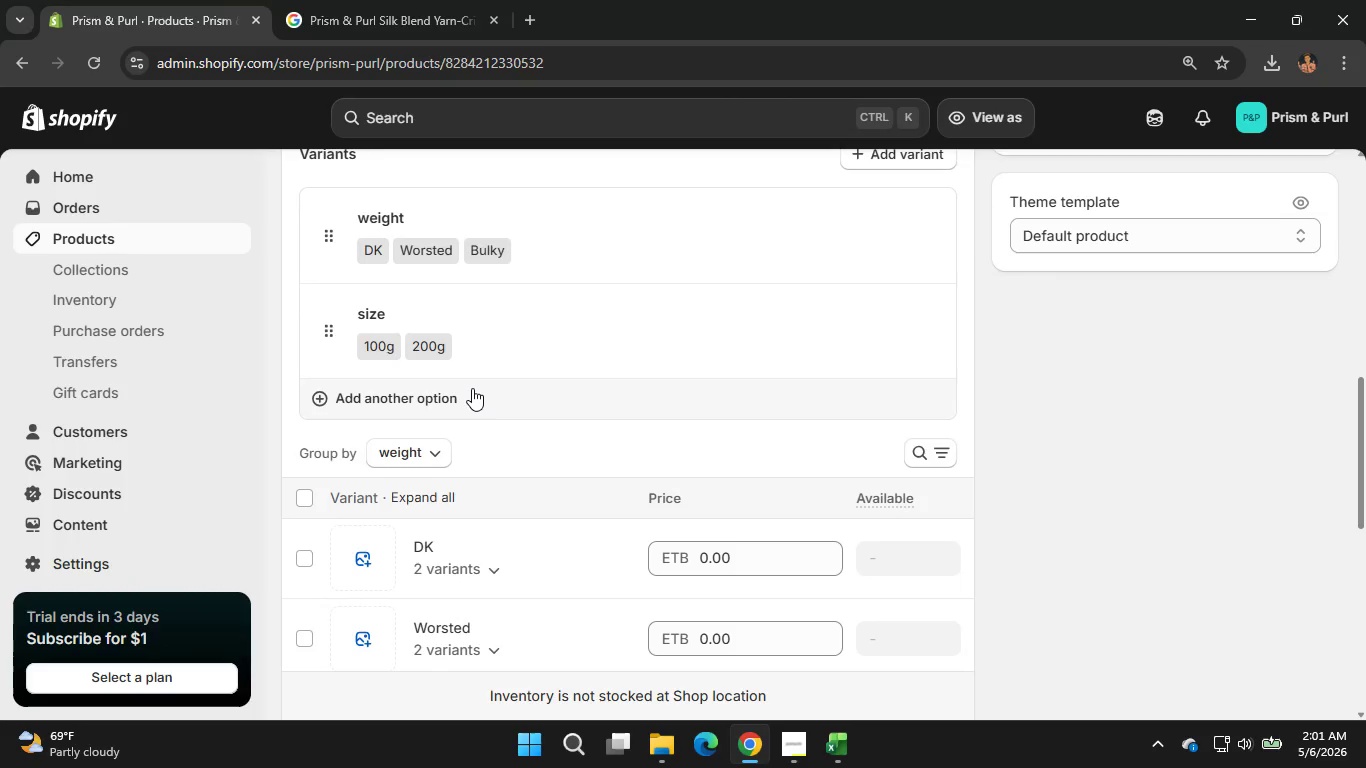 
scroll: coordinate [472, 388], scroll_direction: up, amount: 1.0
 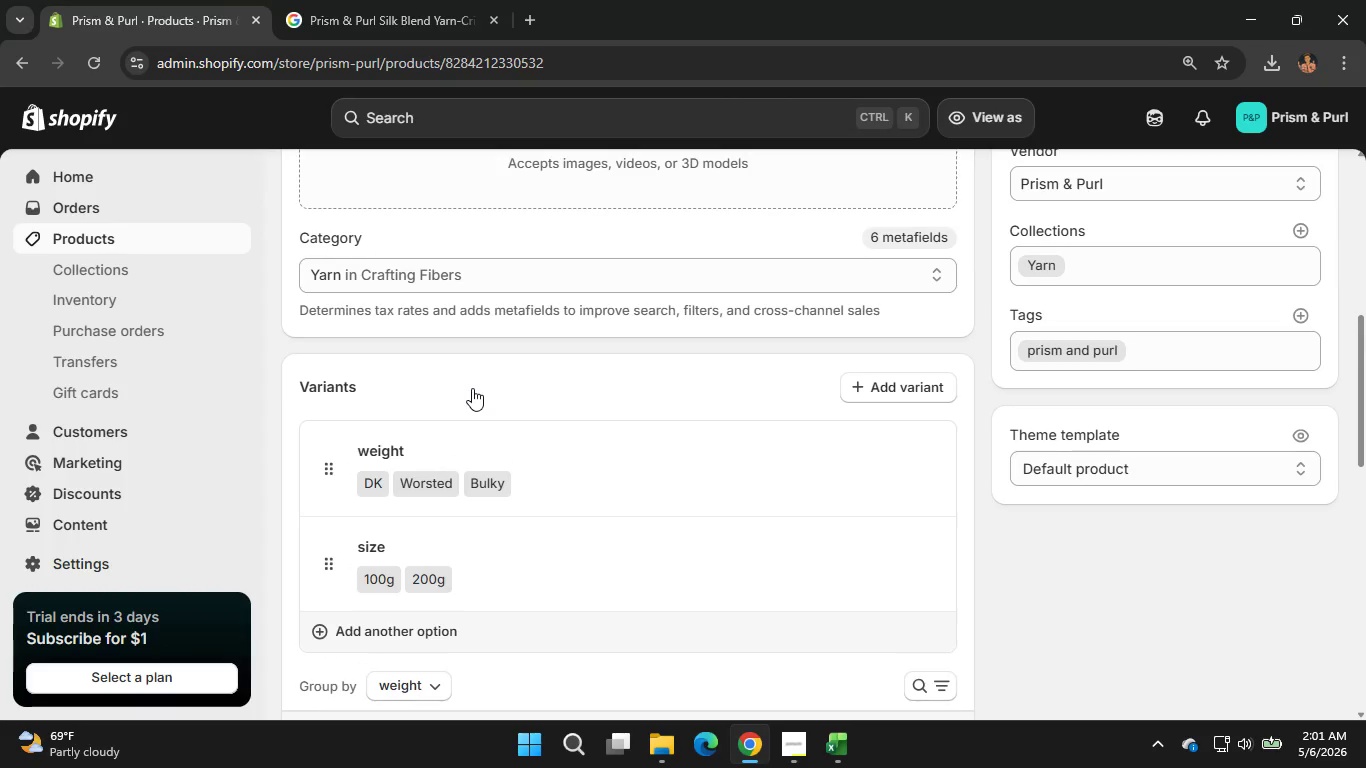 
scroll: coordinate [472, 388], scroll_direction: none, amount: 0.0
 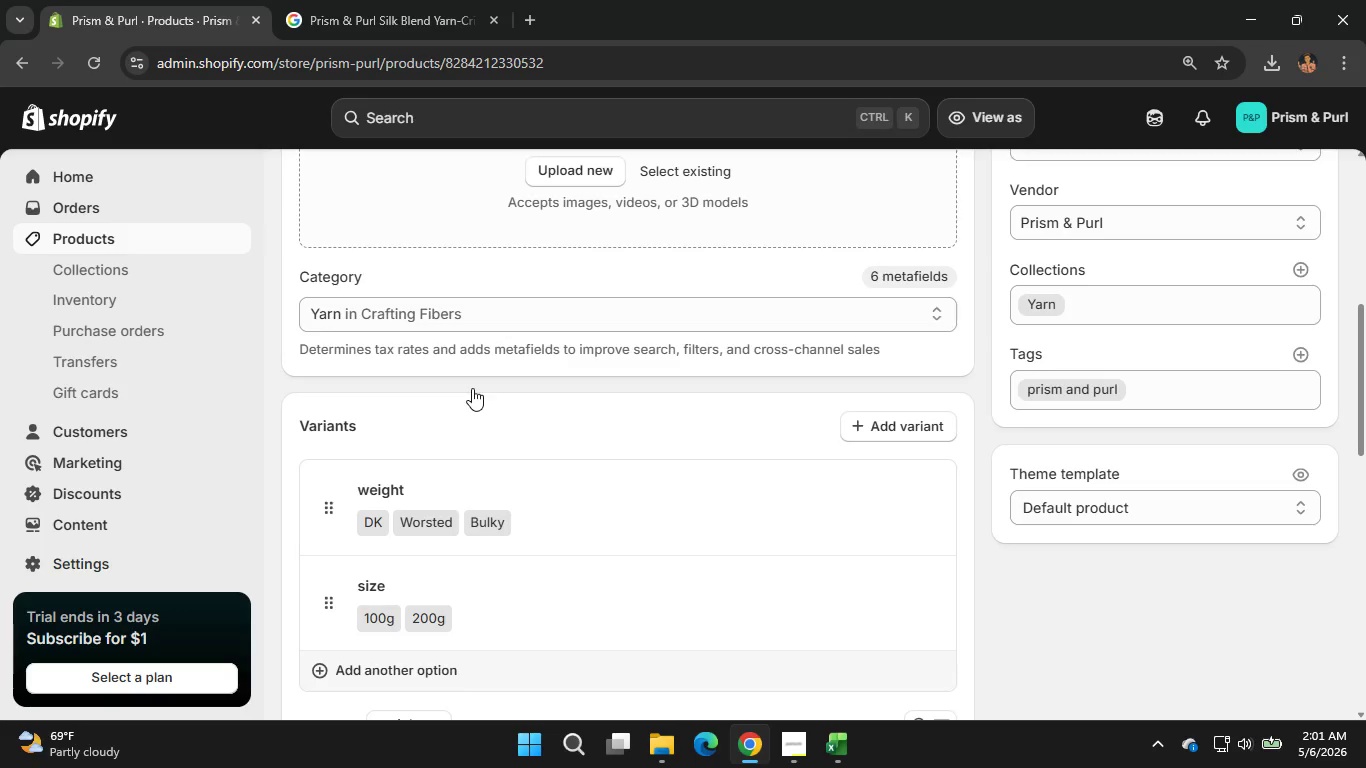 
scroll: coordinate [472, 388], scroll_direction: up, amount: 2.0
 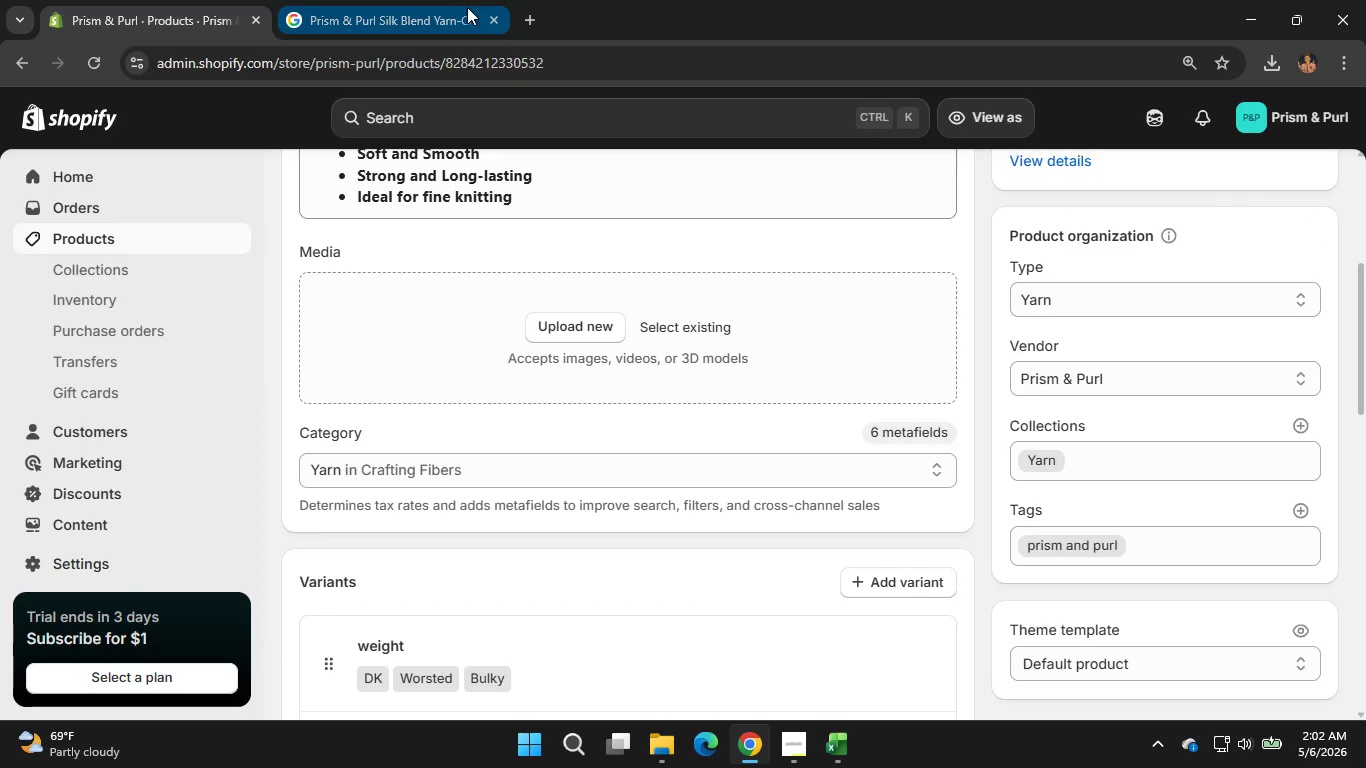 
left_click([444, 0])
 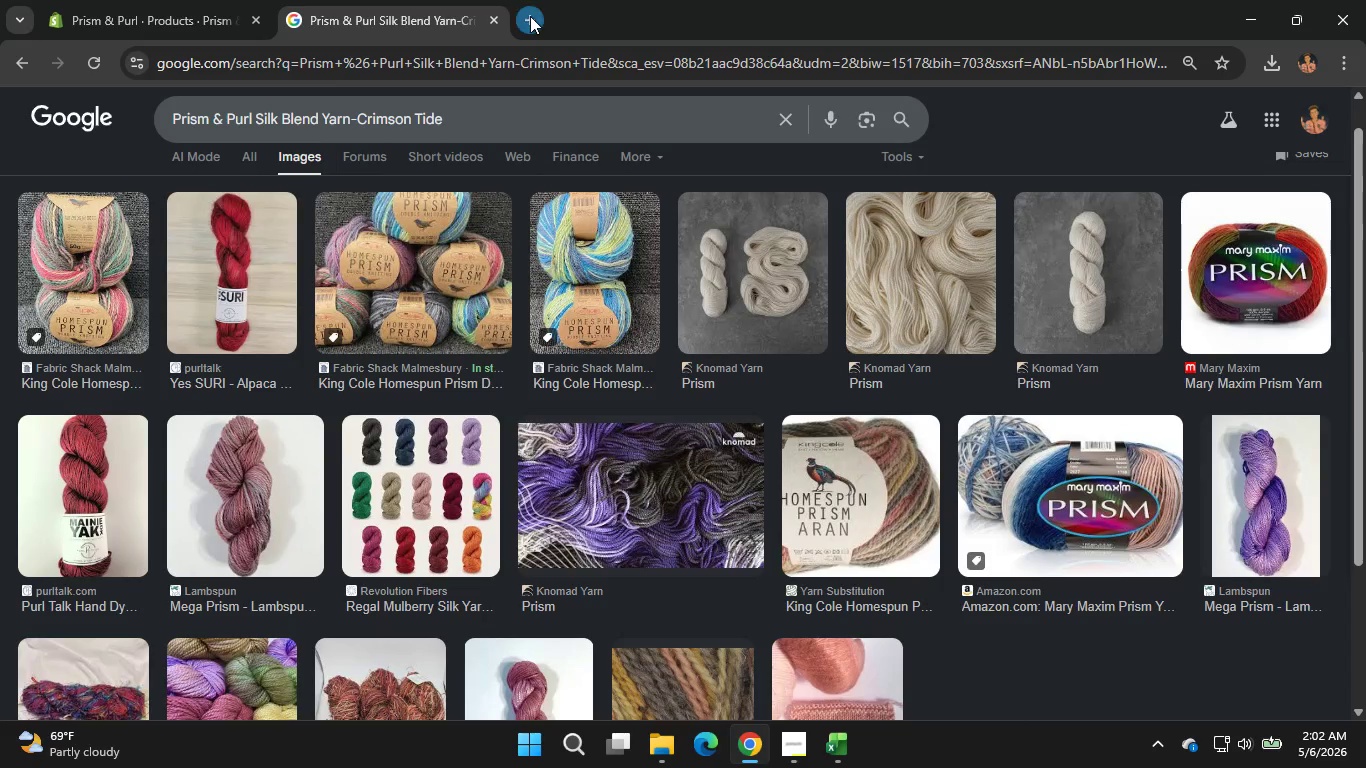 
left_click([530, 16])
 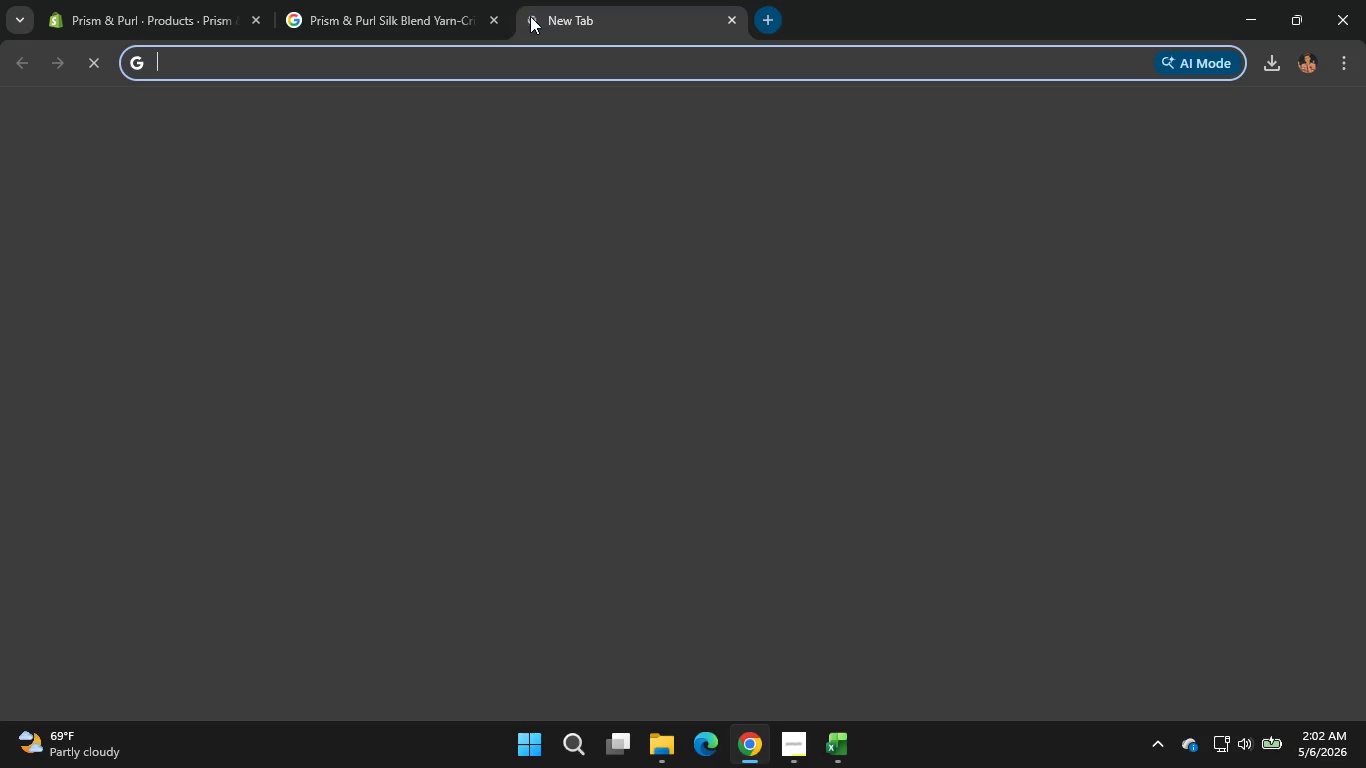 
type(yarn in crafting fibre)
 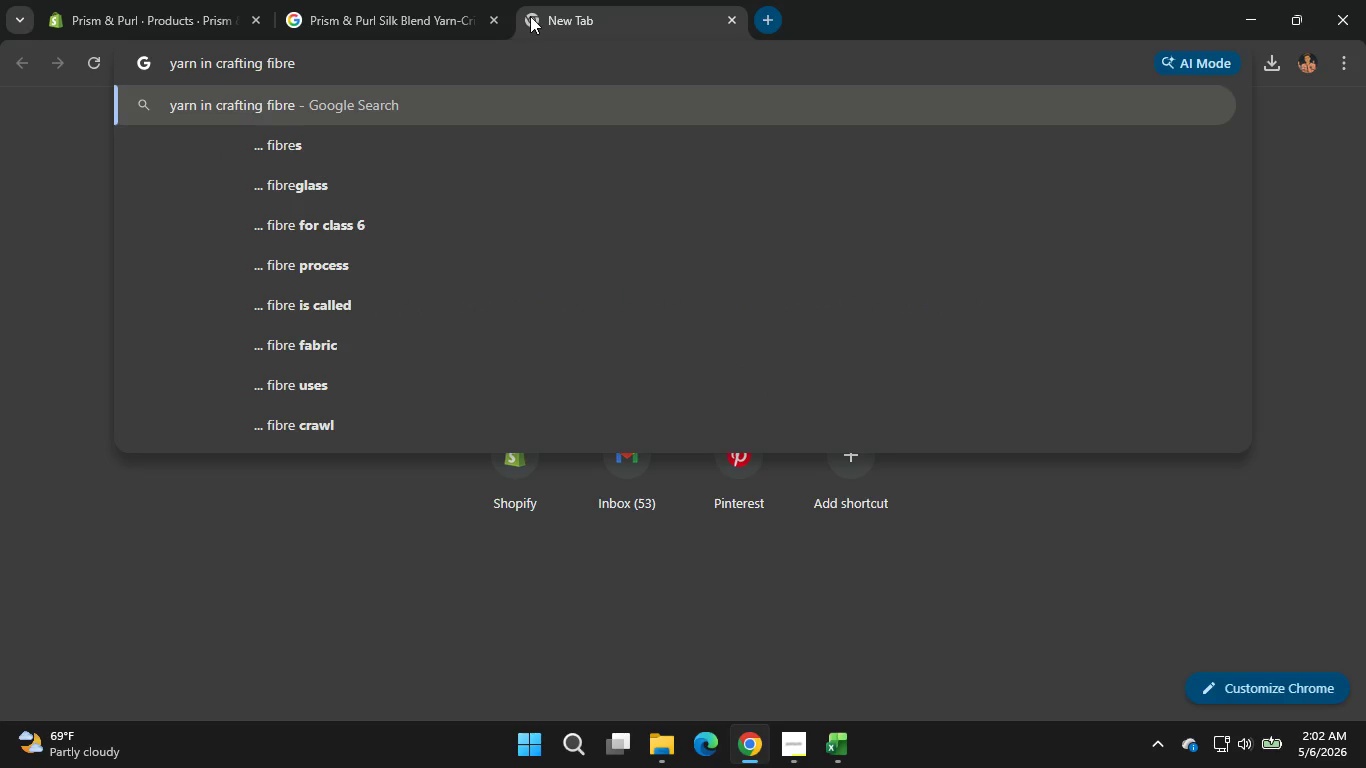 
key(Enter)
 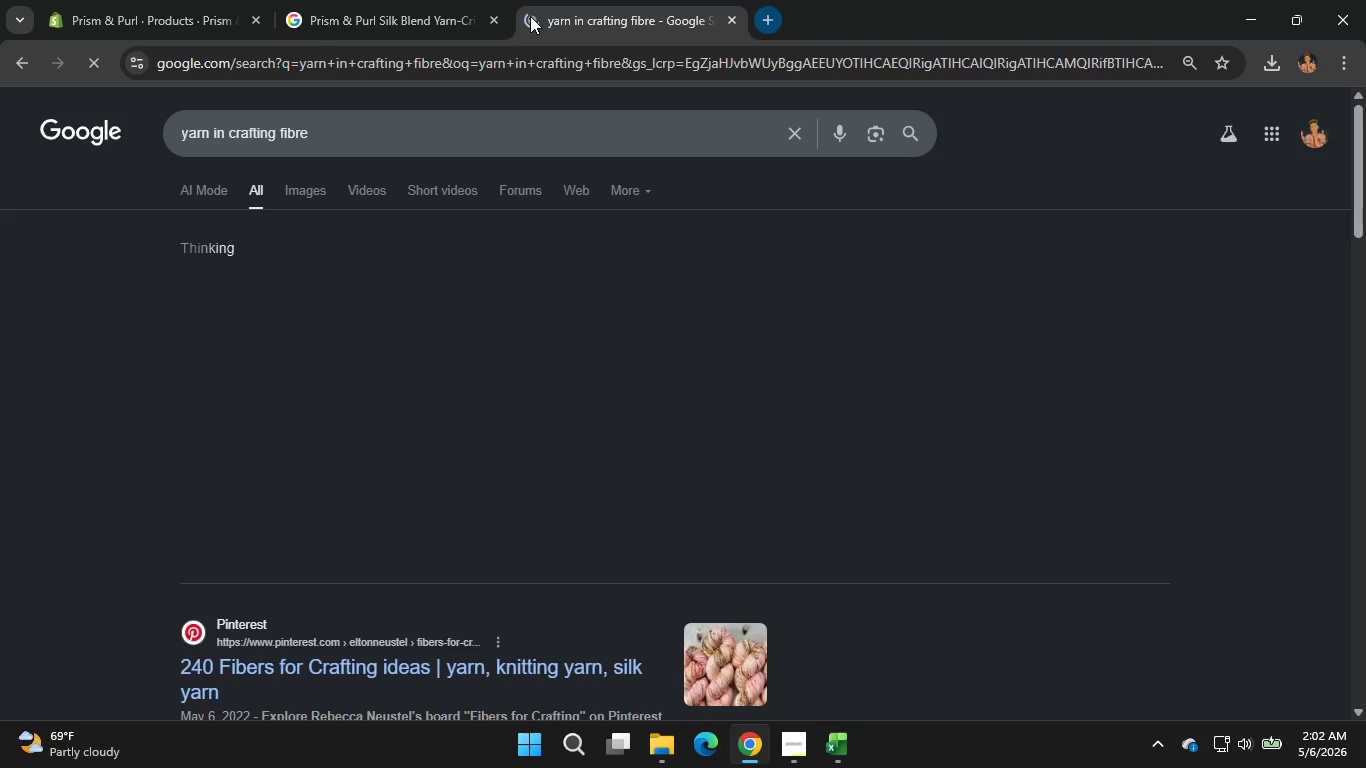 
left_click([308, 180])
 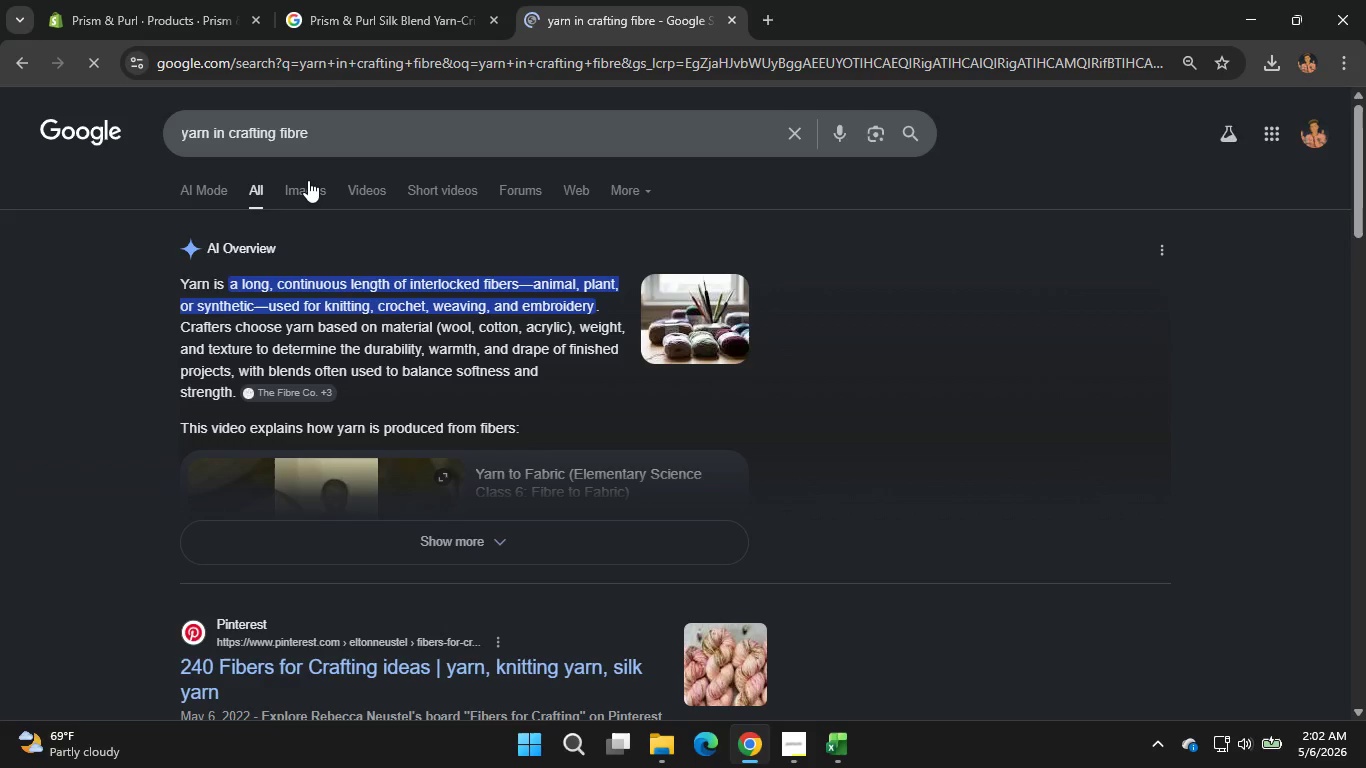 
wait(5.33)
 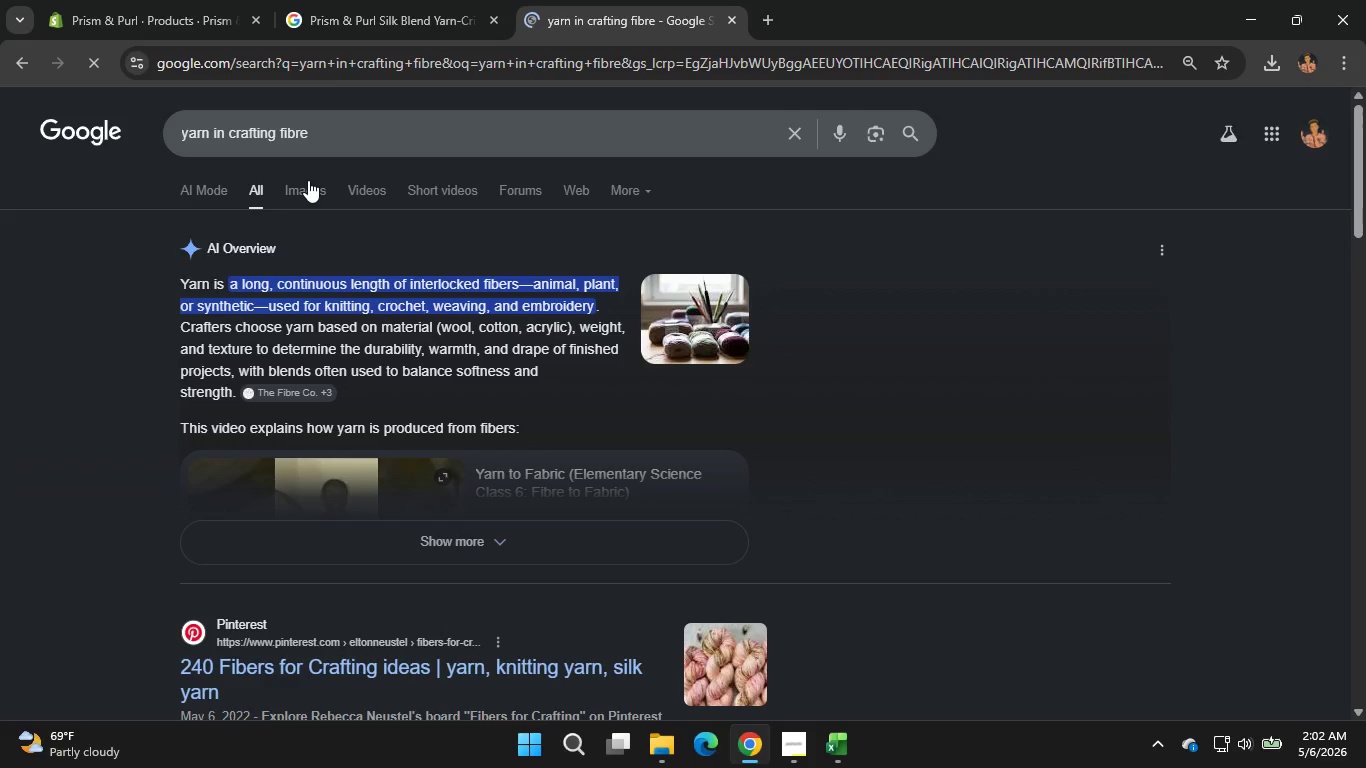 
left_click([305, 191])
 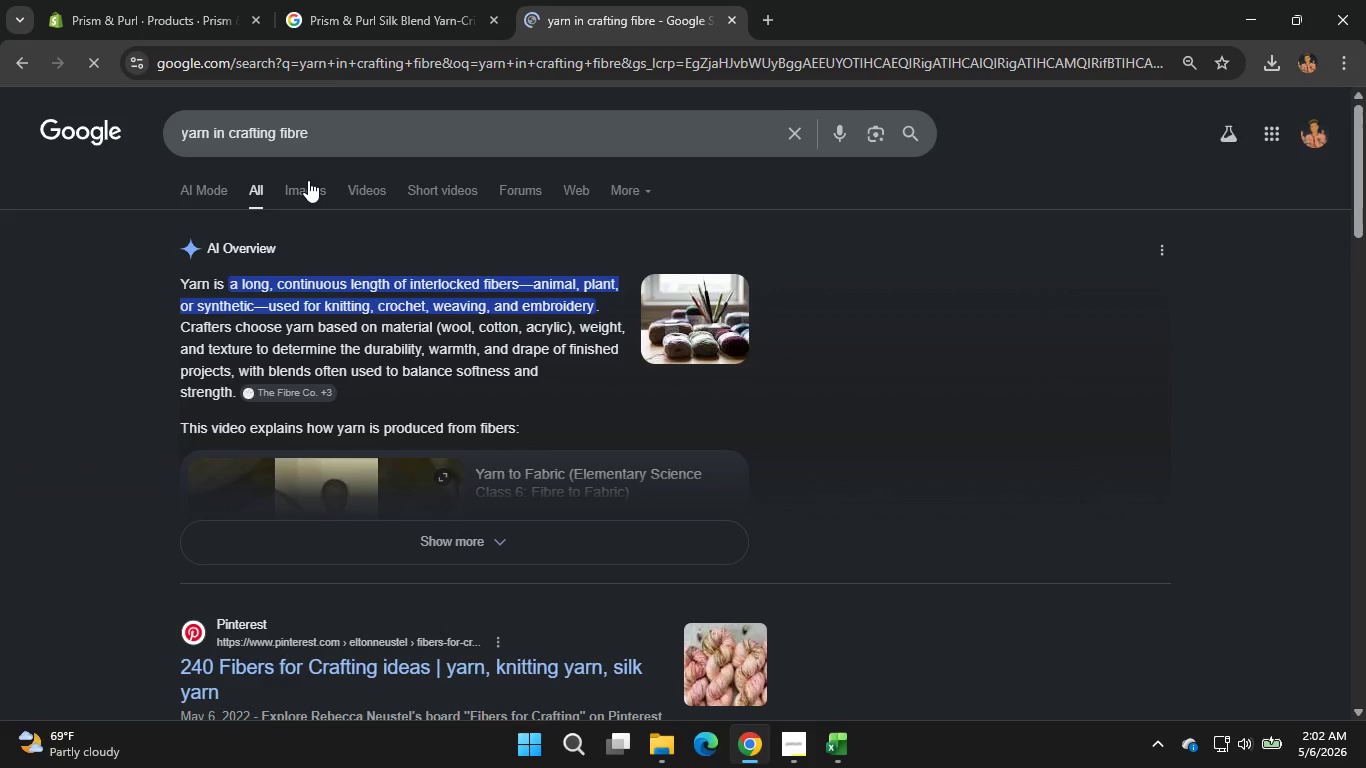 
mouse_move([308, 173])
 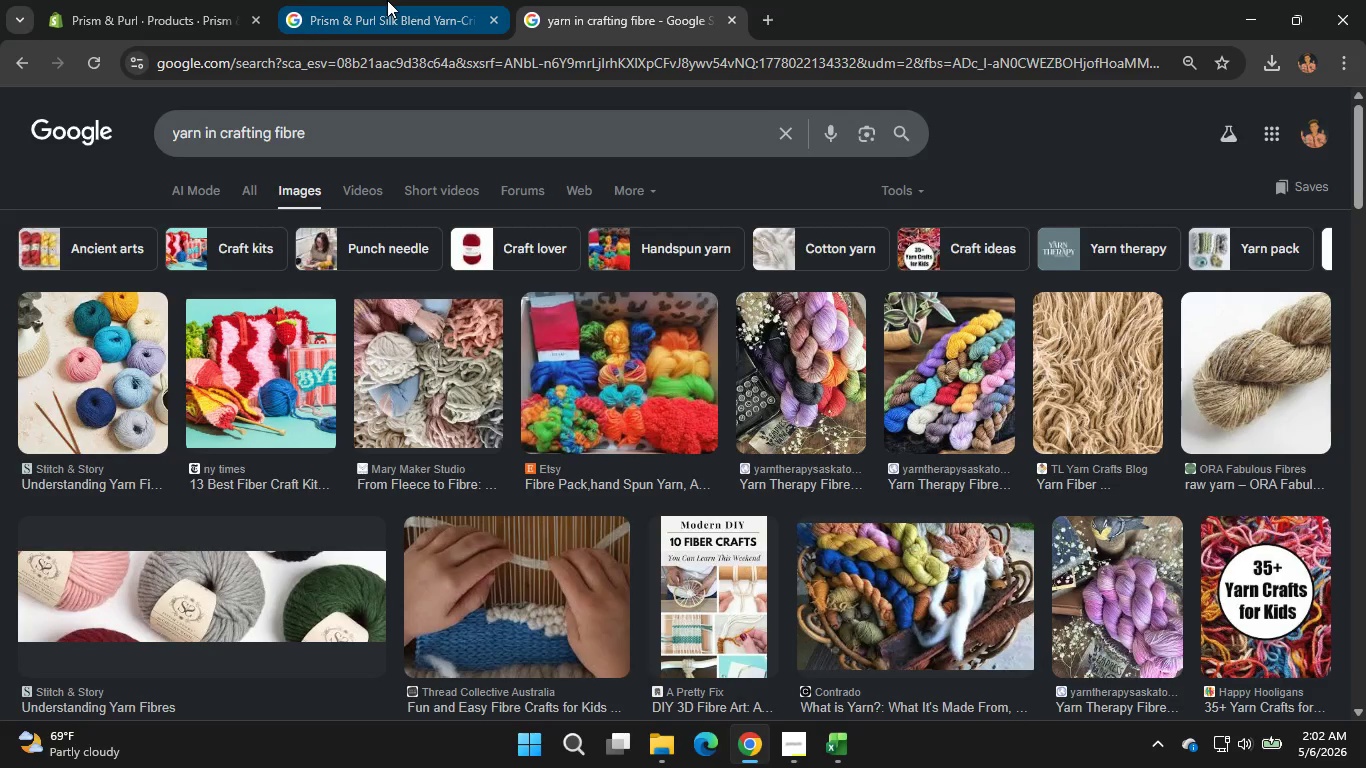 
left_click([387, 0])
 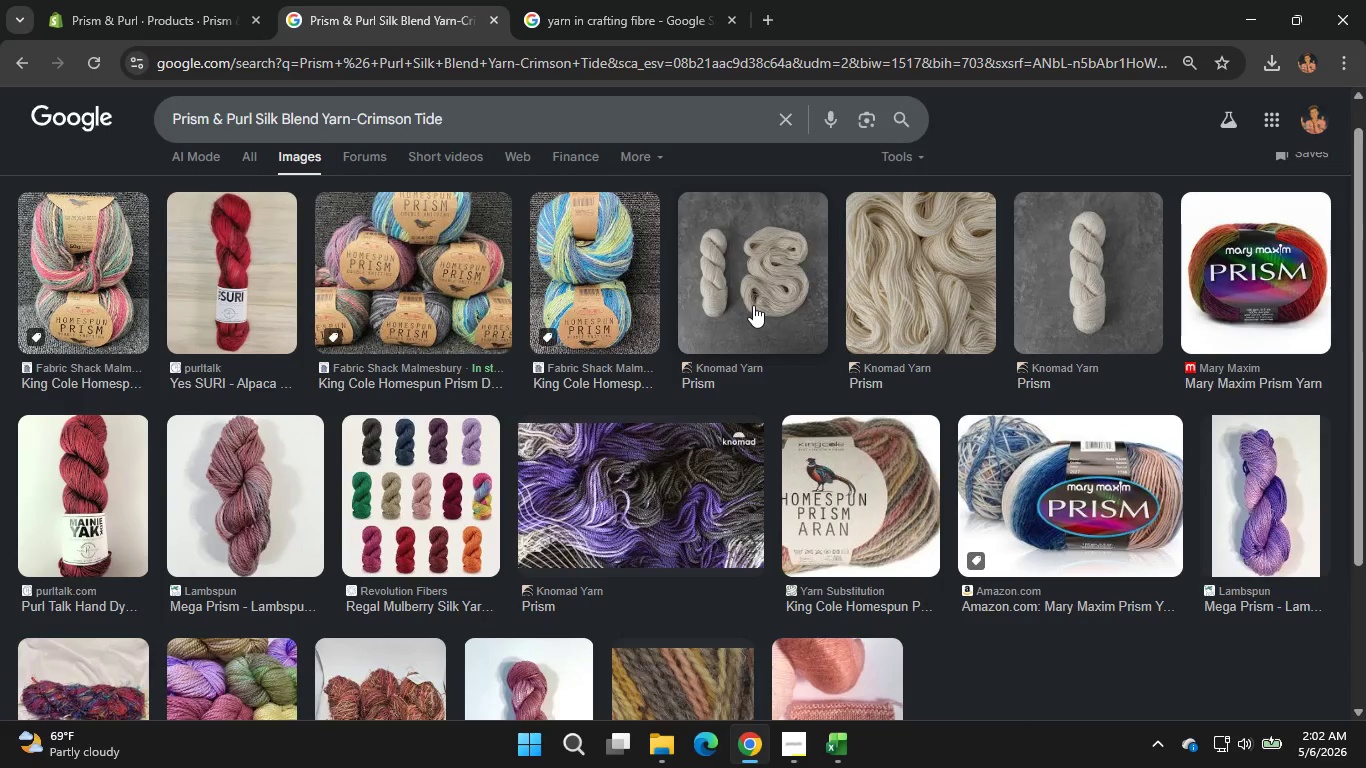 
wait(7.45)
 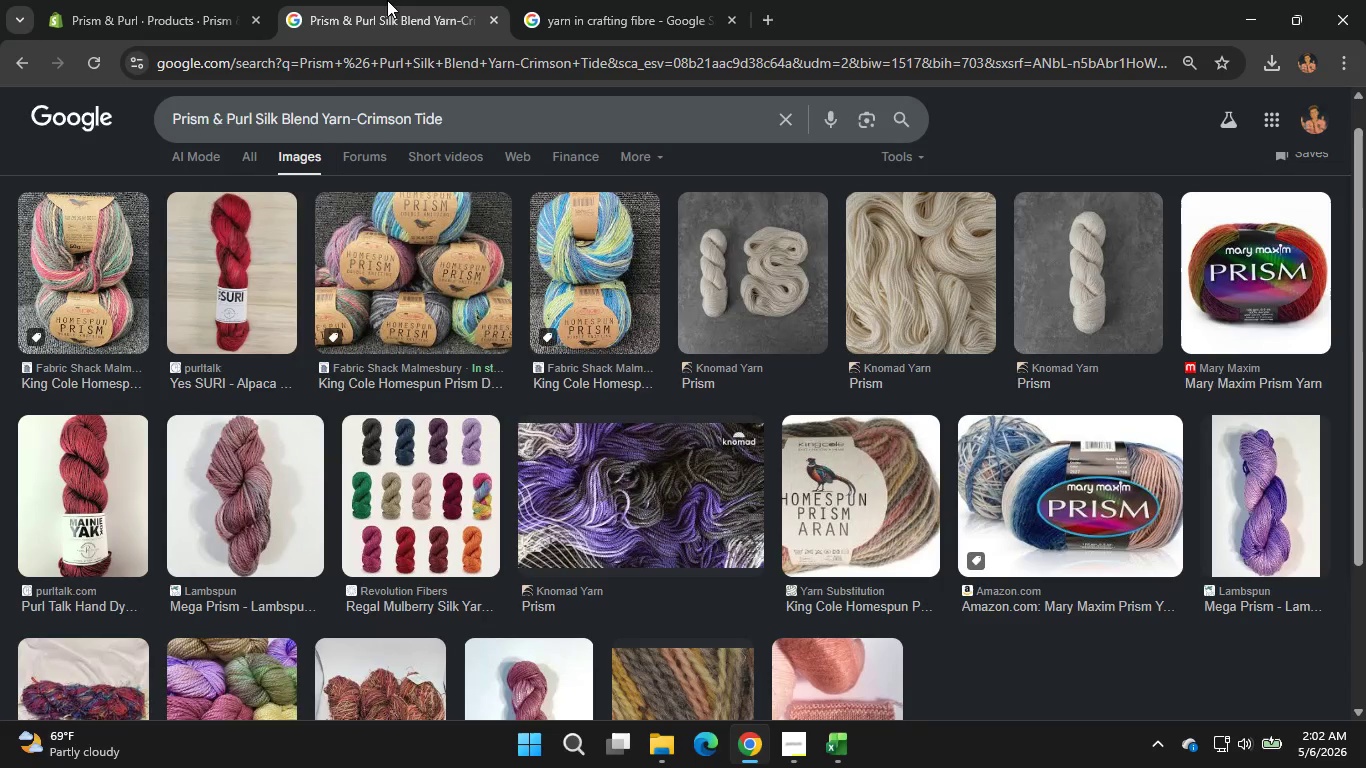 
scroll: coordinate [889, 525], scroll_direction: none, amount: 0.0
 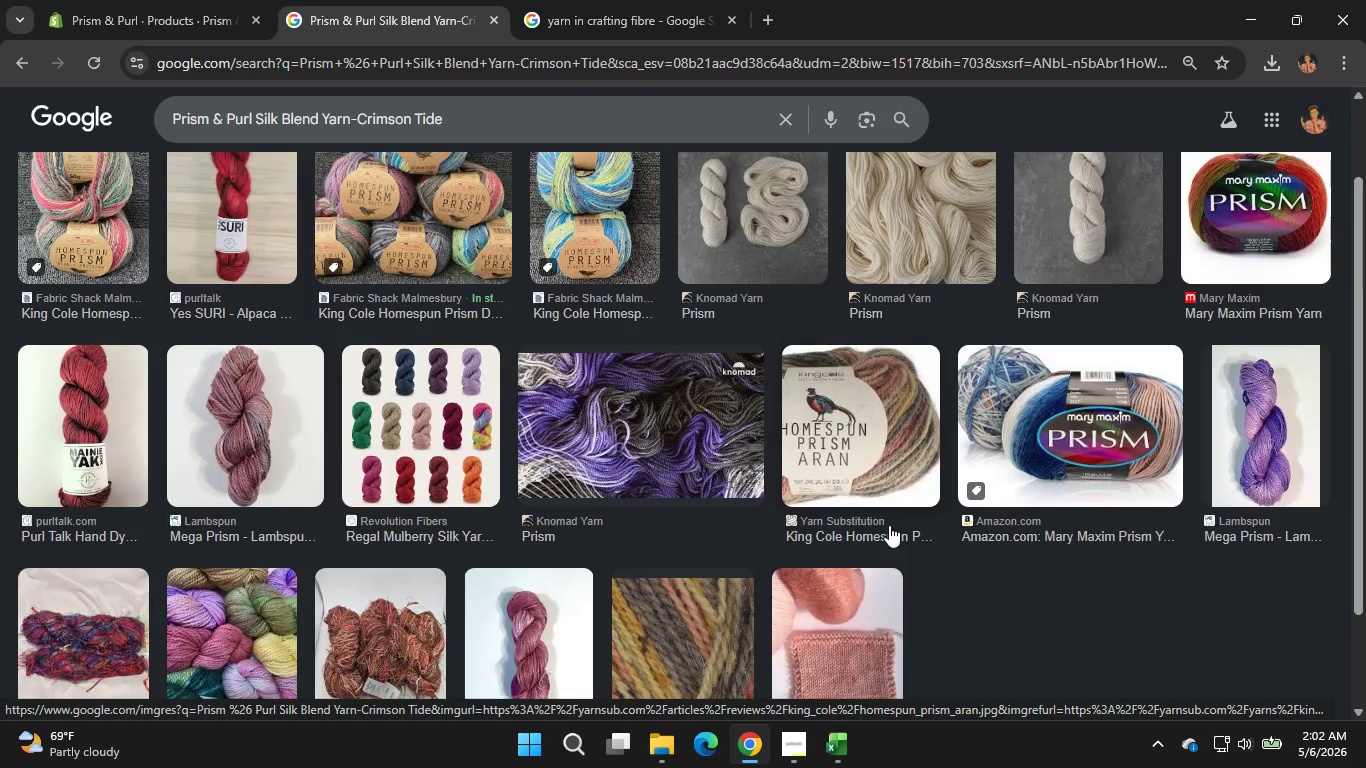 
scroll: coordinate [889, 525], scroll_direction: down, amount: 1.0
 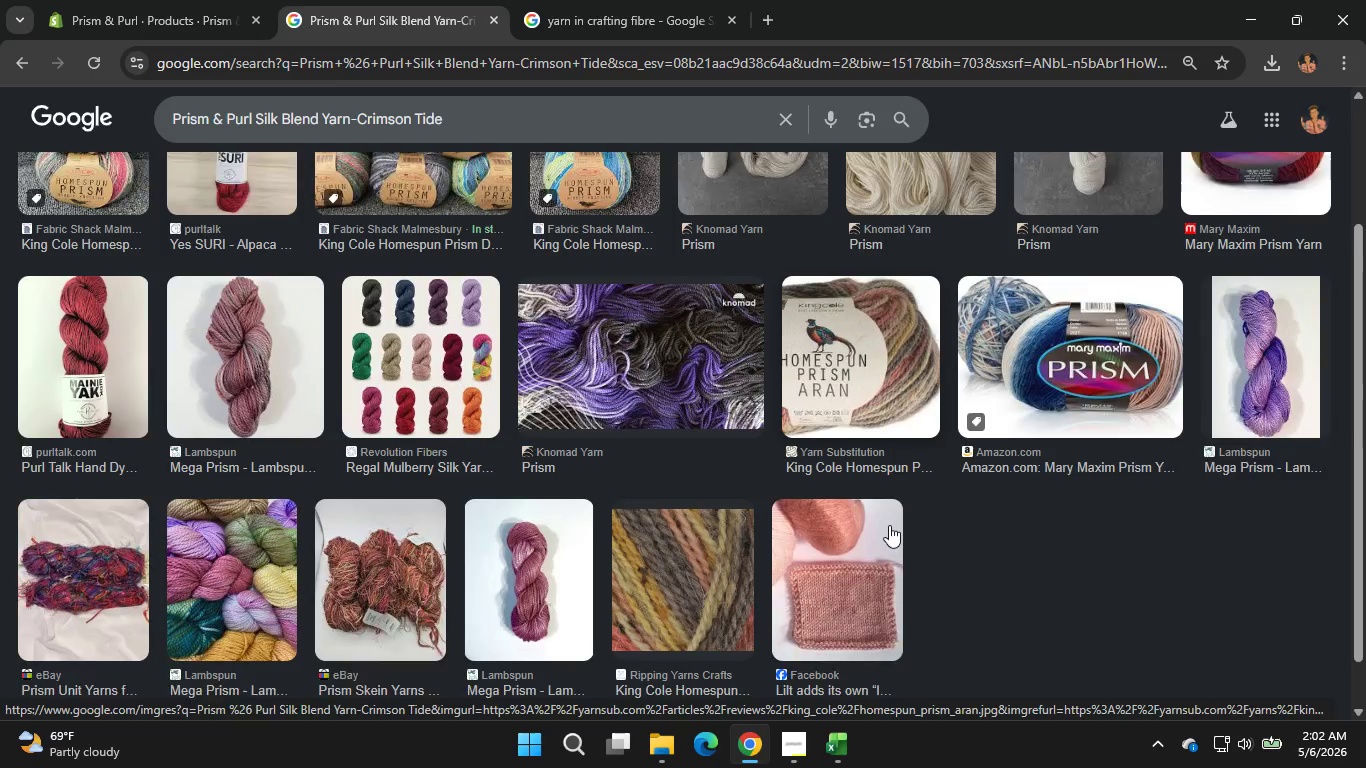 
scroll: coordinate [889, 525], scroll_direction: none, amount: 0.0
 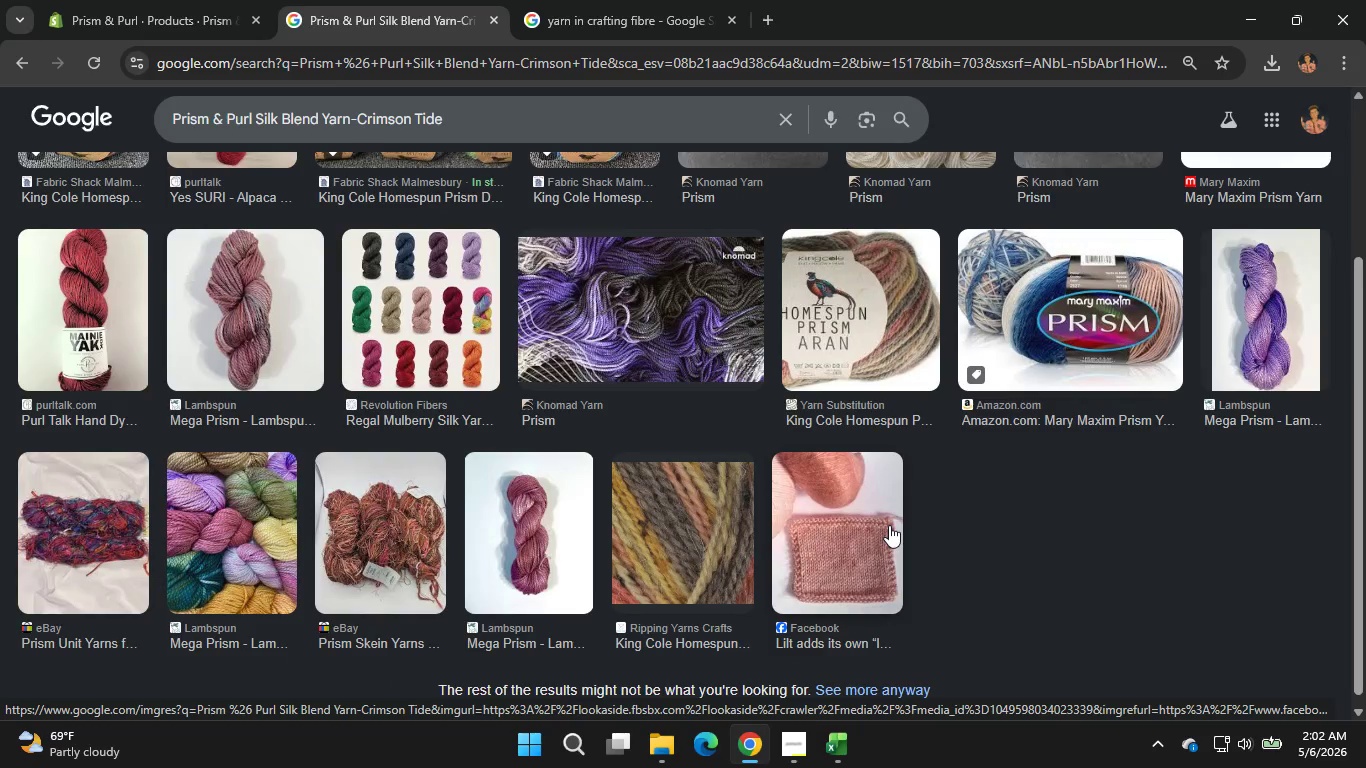 
scroll: coordinate [889, 525], scroll_direction: down, amount: 1.0
 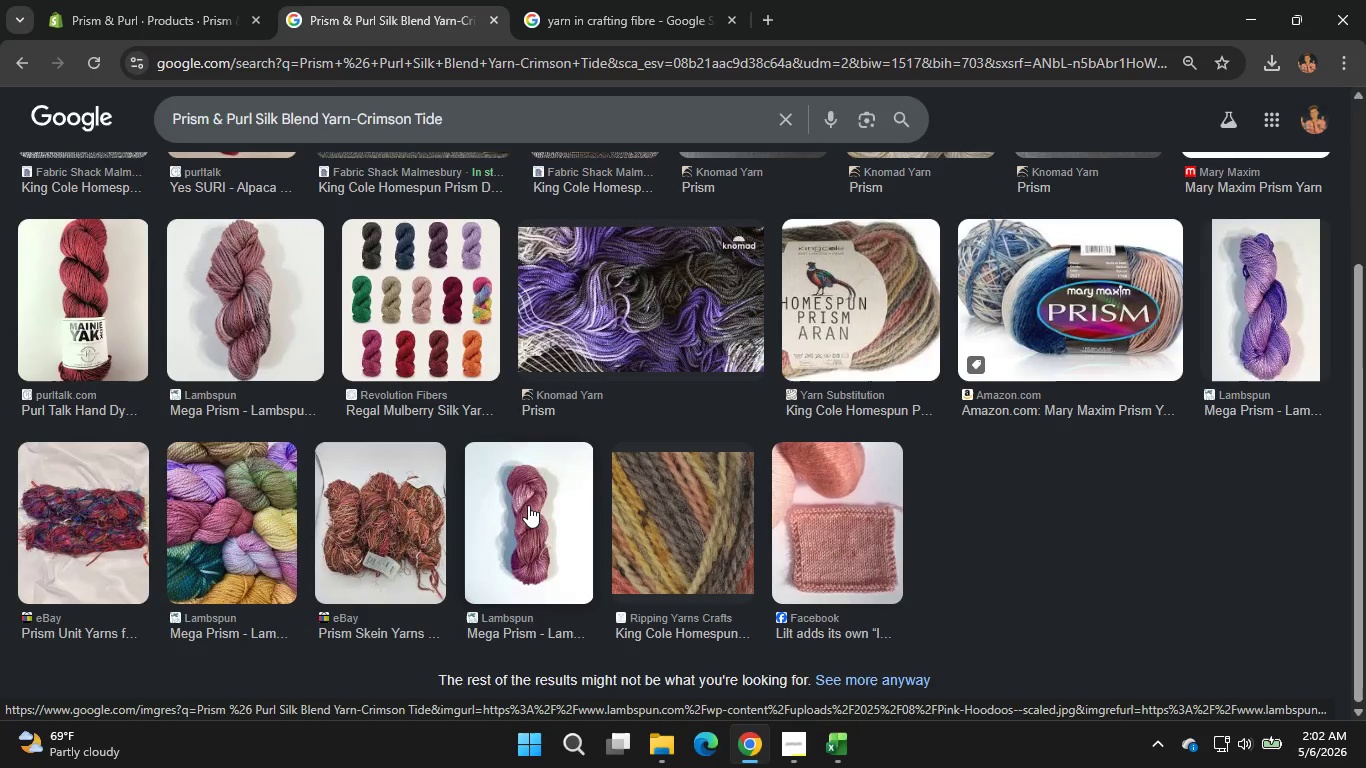 
wait(5.71)
 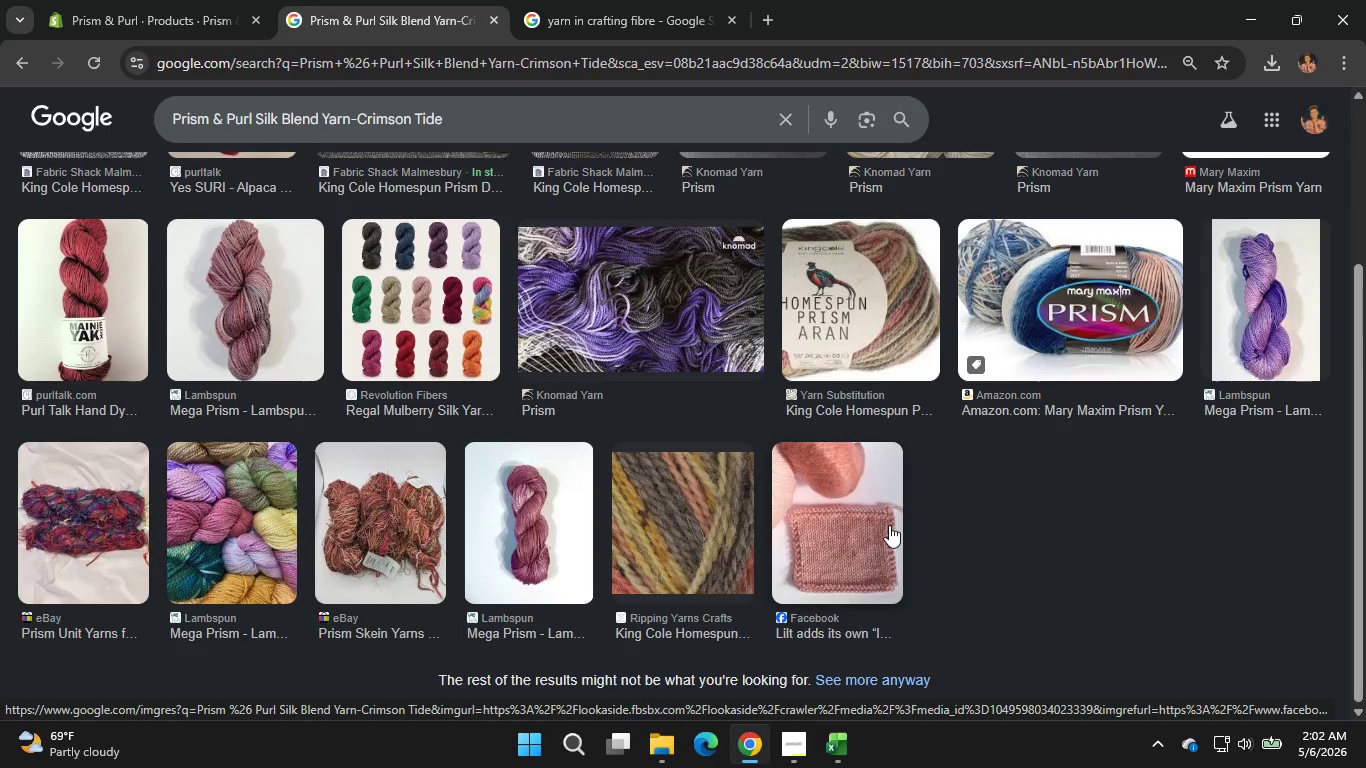 
left_click([508, 504])
 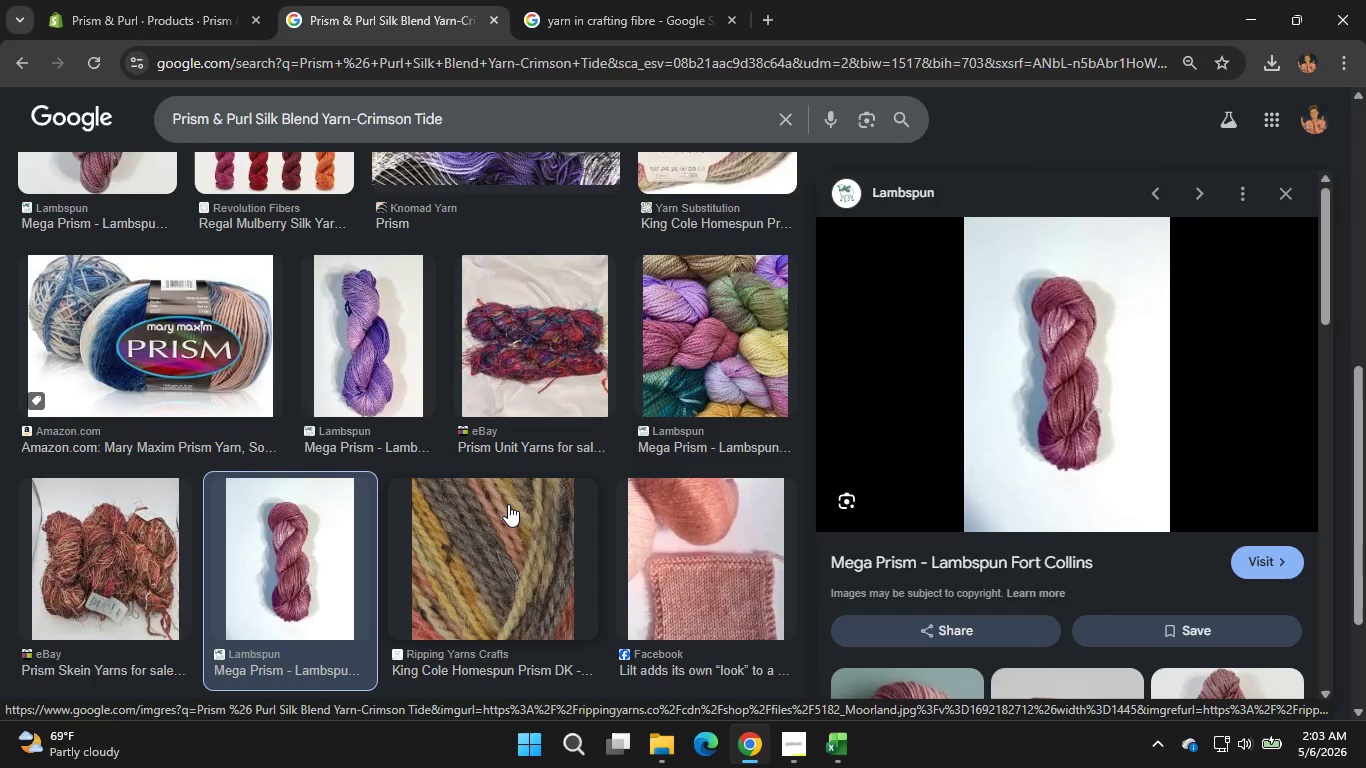 
wait(5.91)
 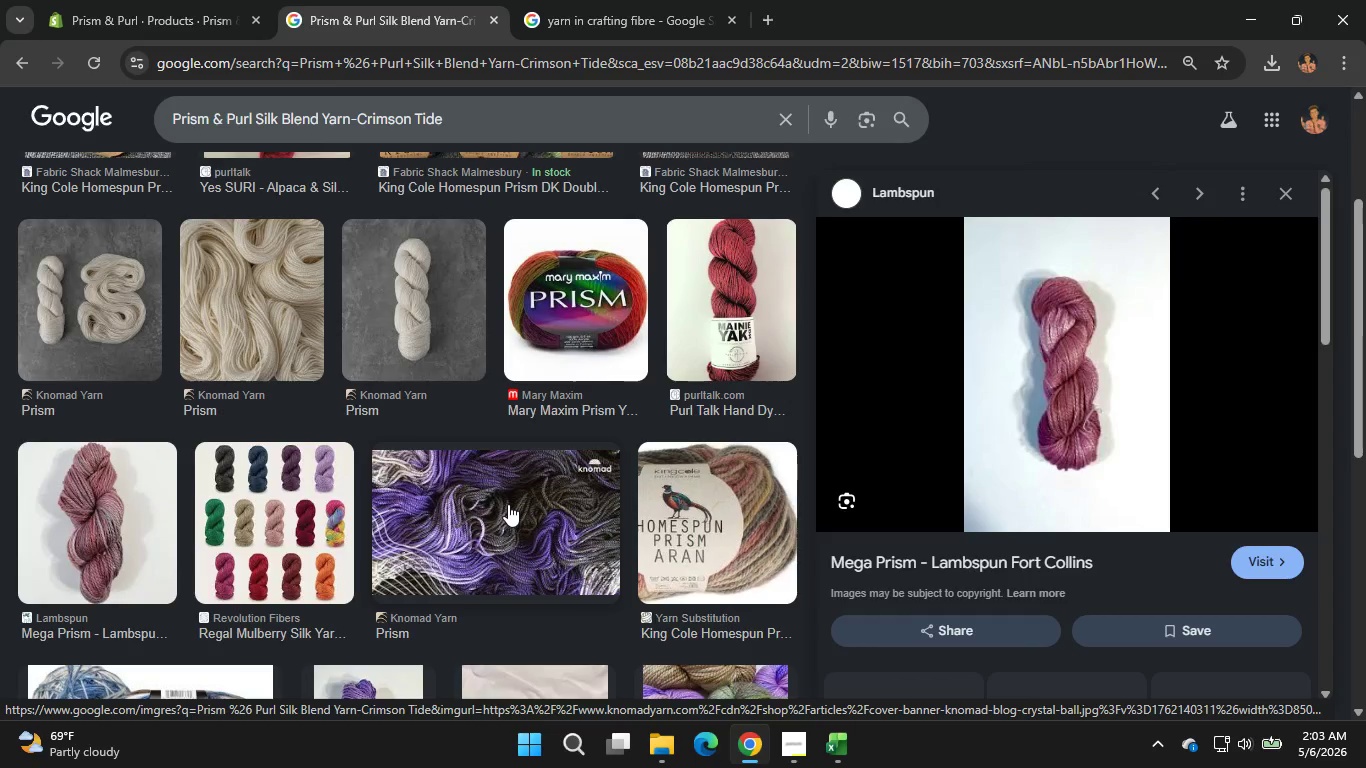 
left_click([378, 382])
 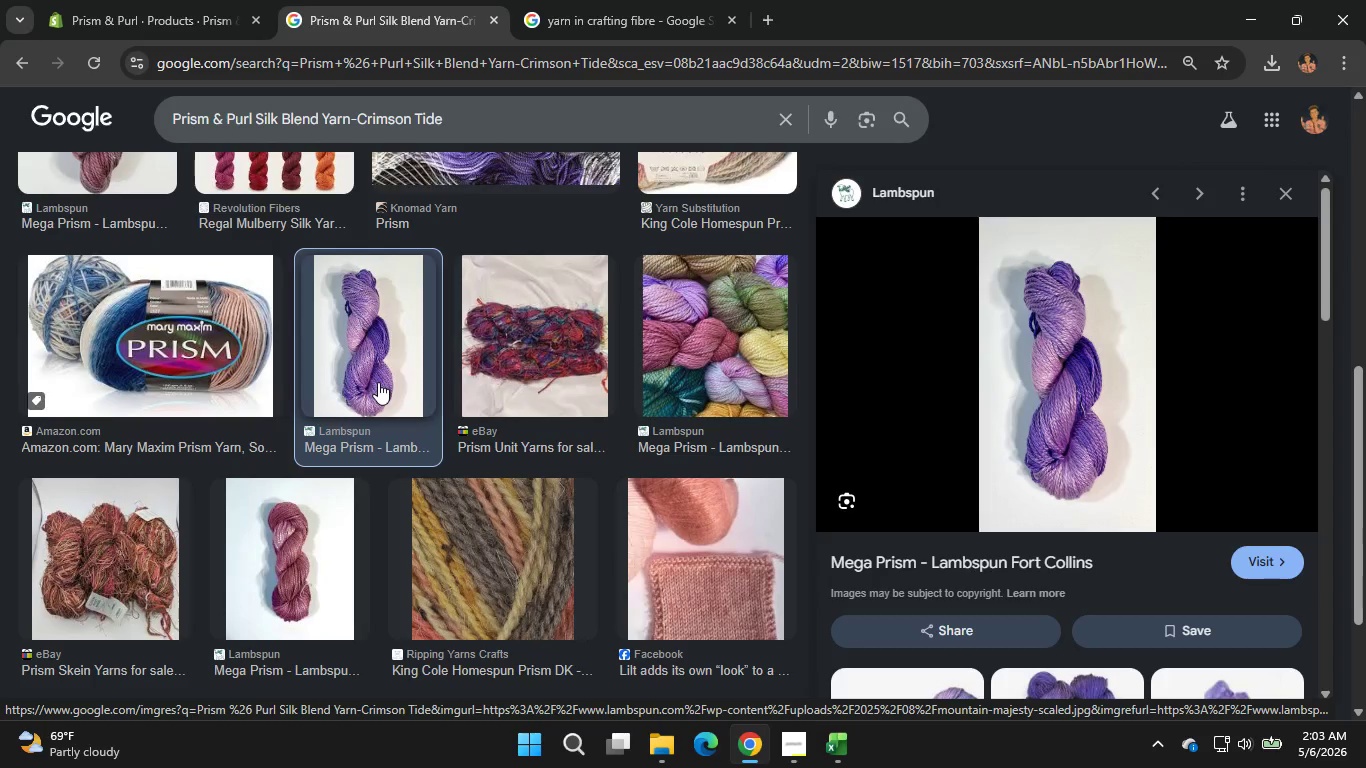 
scroll: coordinate [420, 411], scroll_direction: none, amount: 0.0
 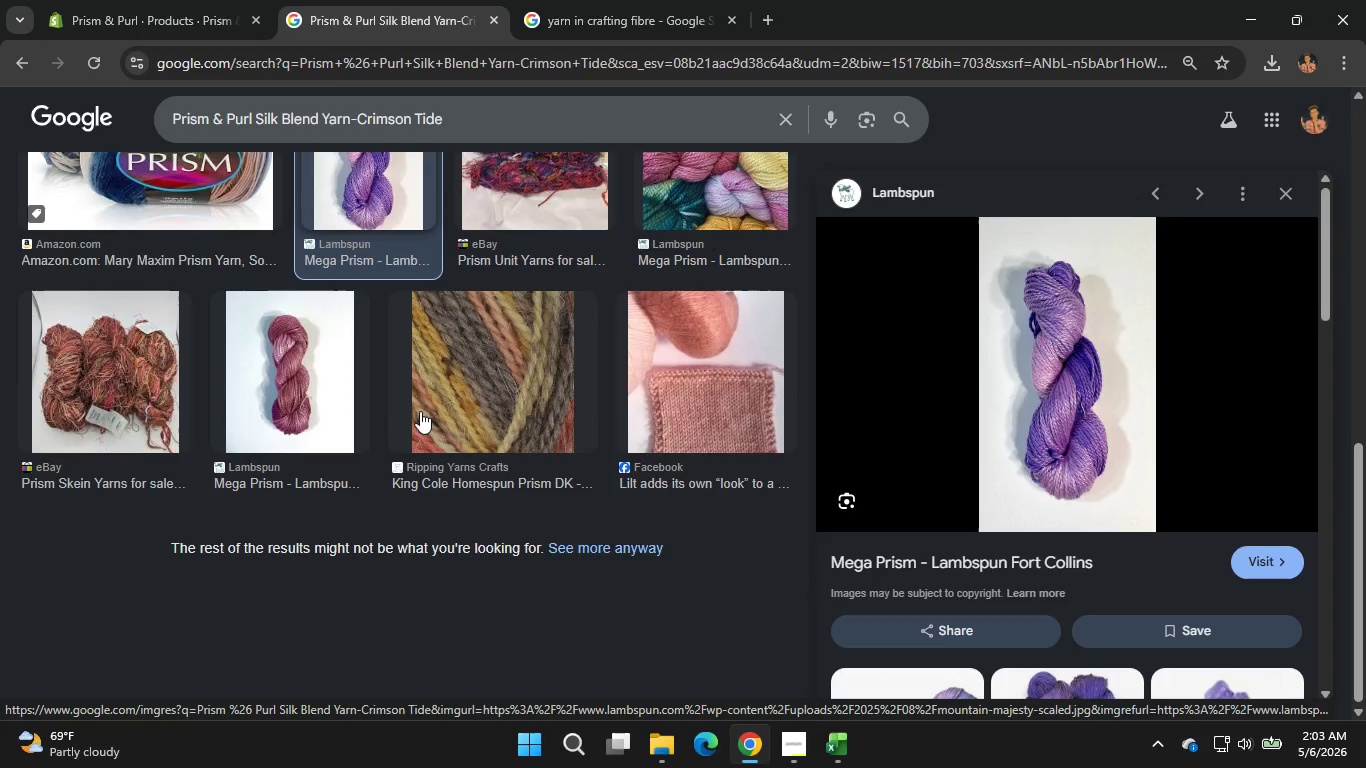 
scroll: coordinate [420, 411], scroll_direction: down, amount: 2.0
 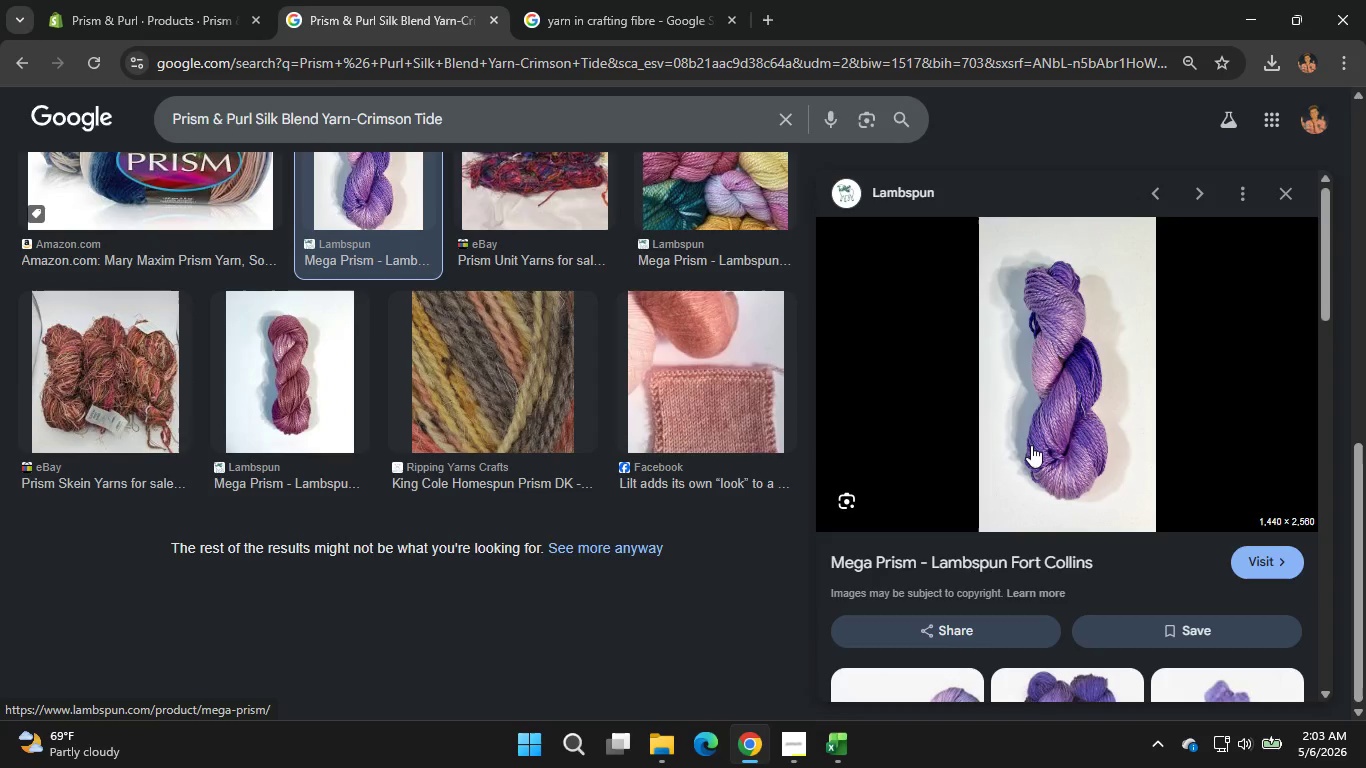 
right_click([1031, 445])
 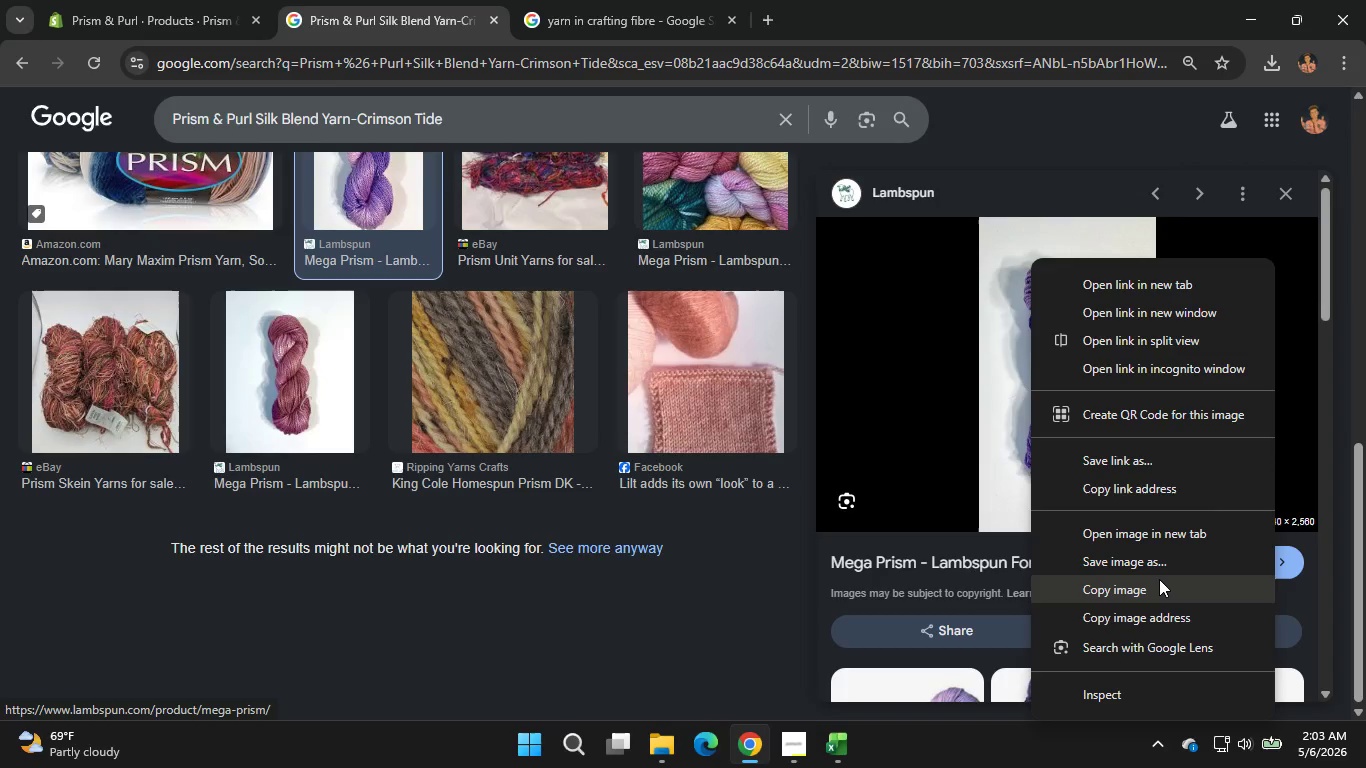 
left_click([1159, 574])
 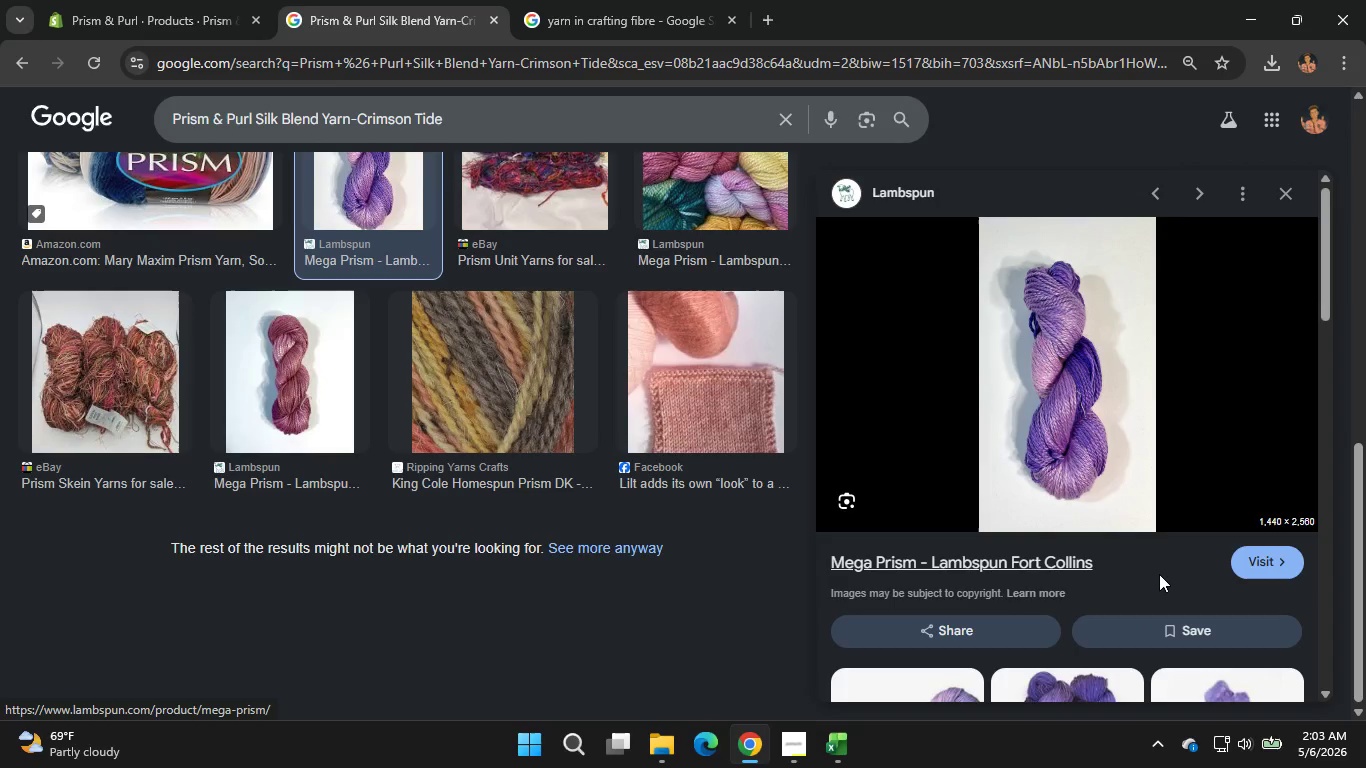 
wait(8.25)
 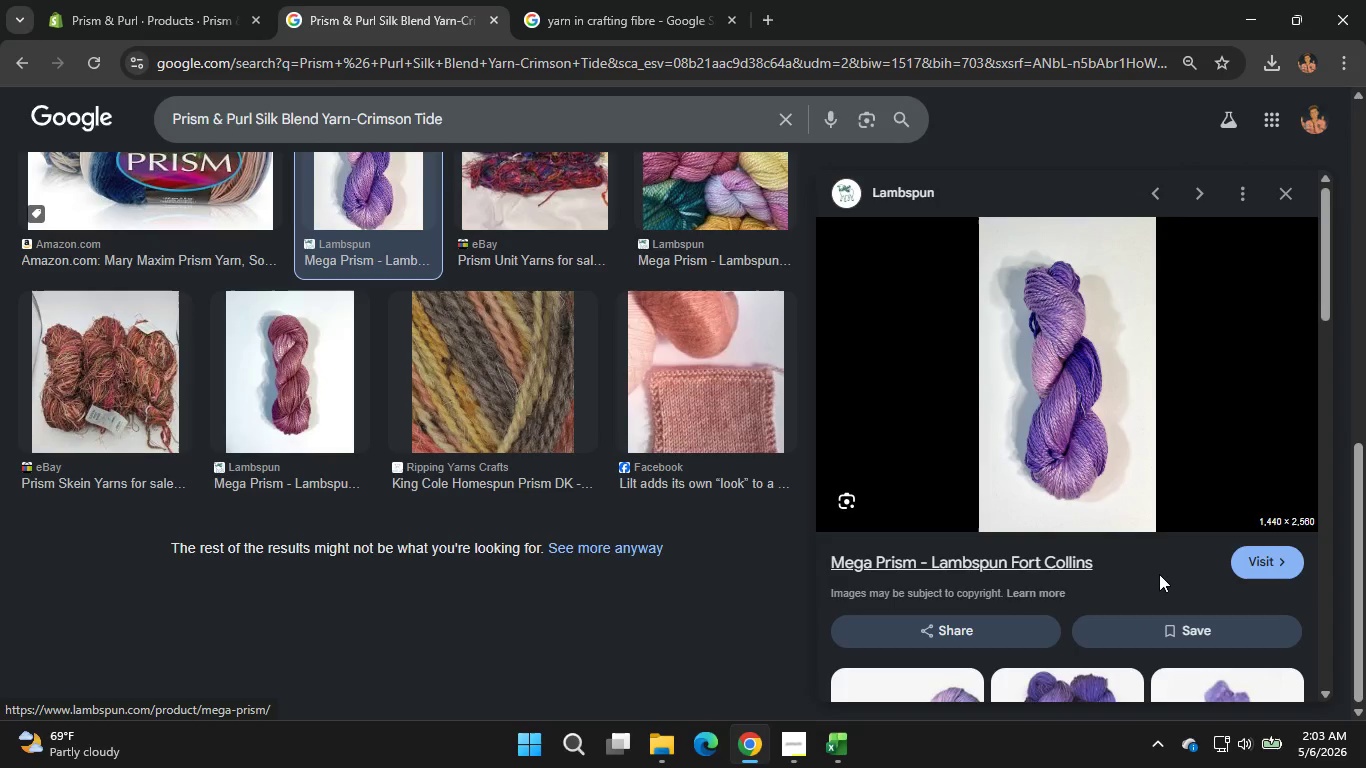 
type(10)
 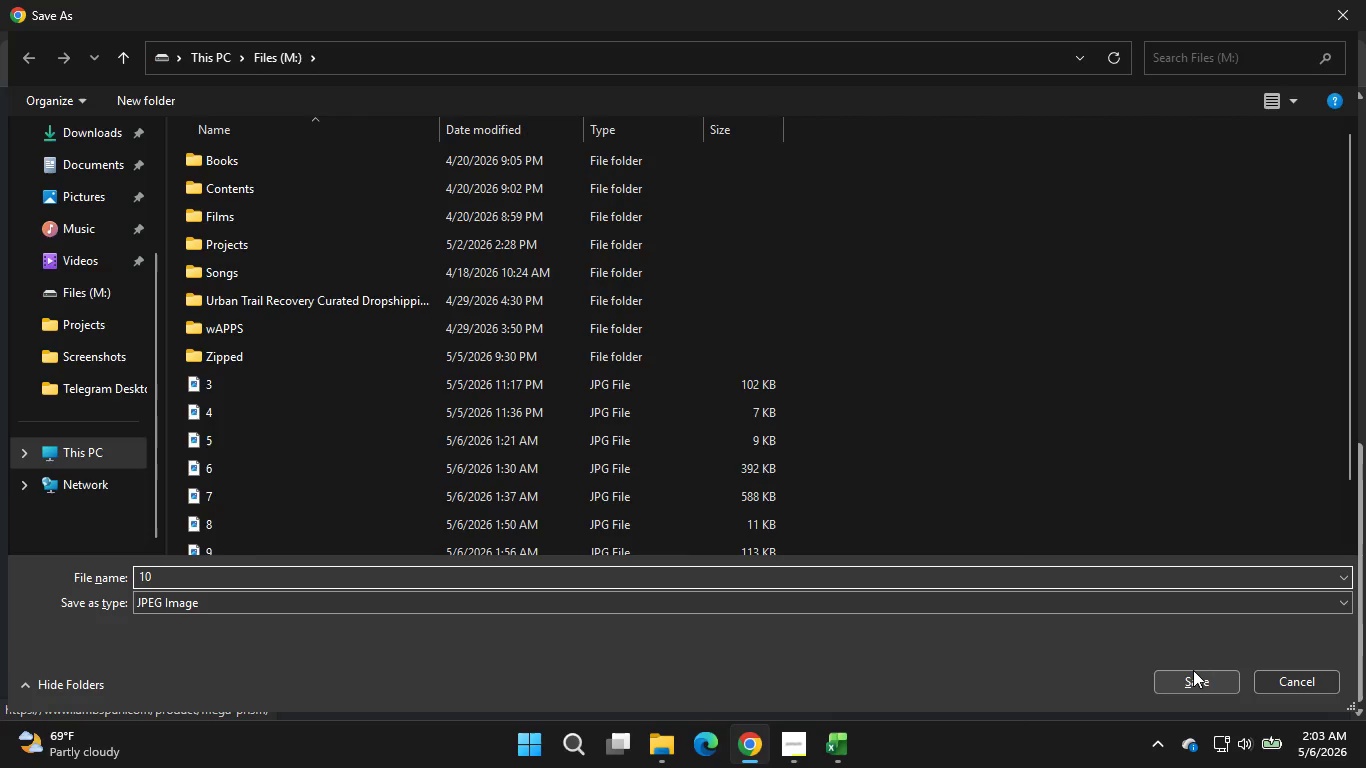 
left_click([1193, 670])
 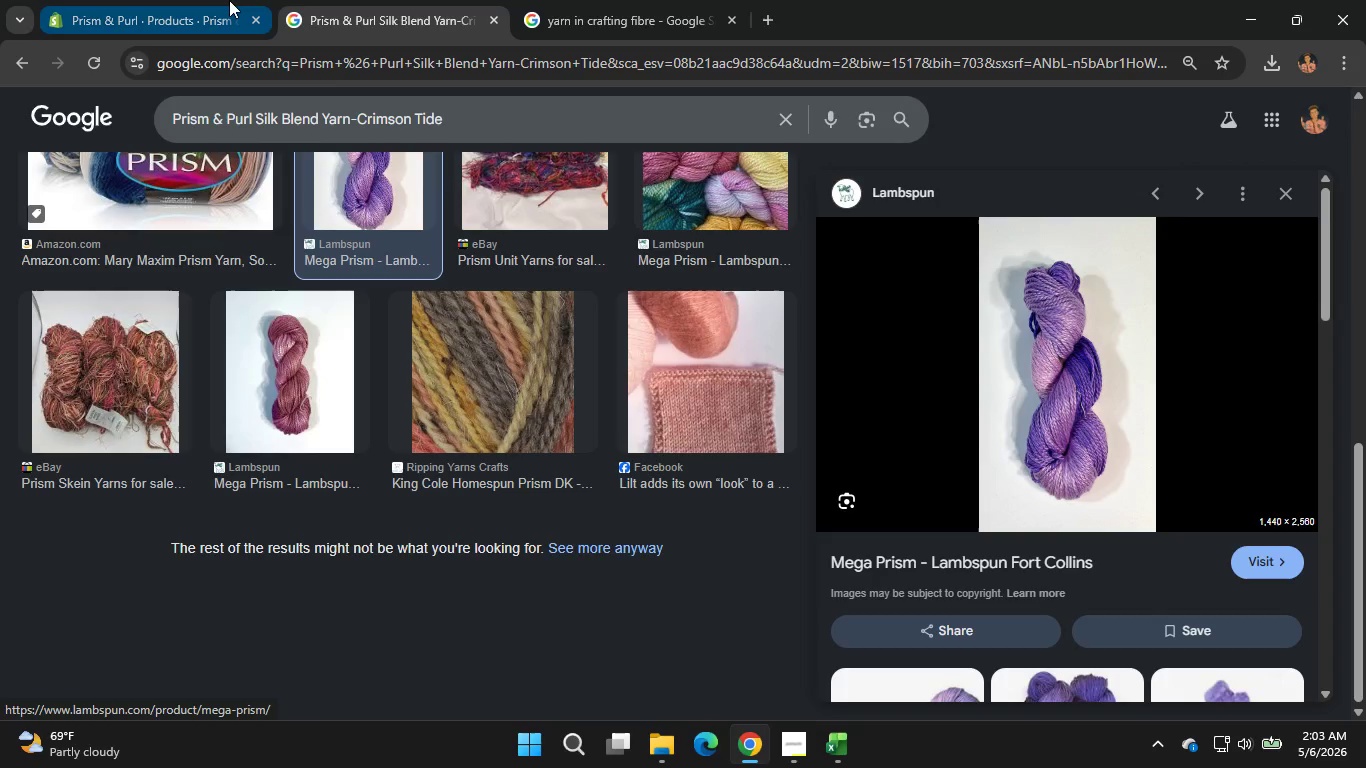 
left_click([144, 0])
 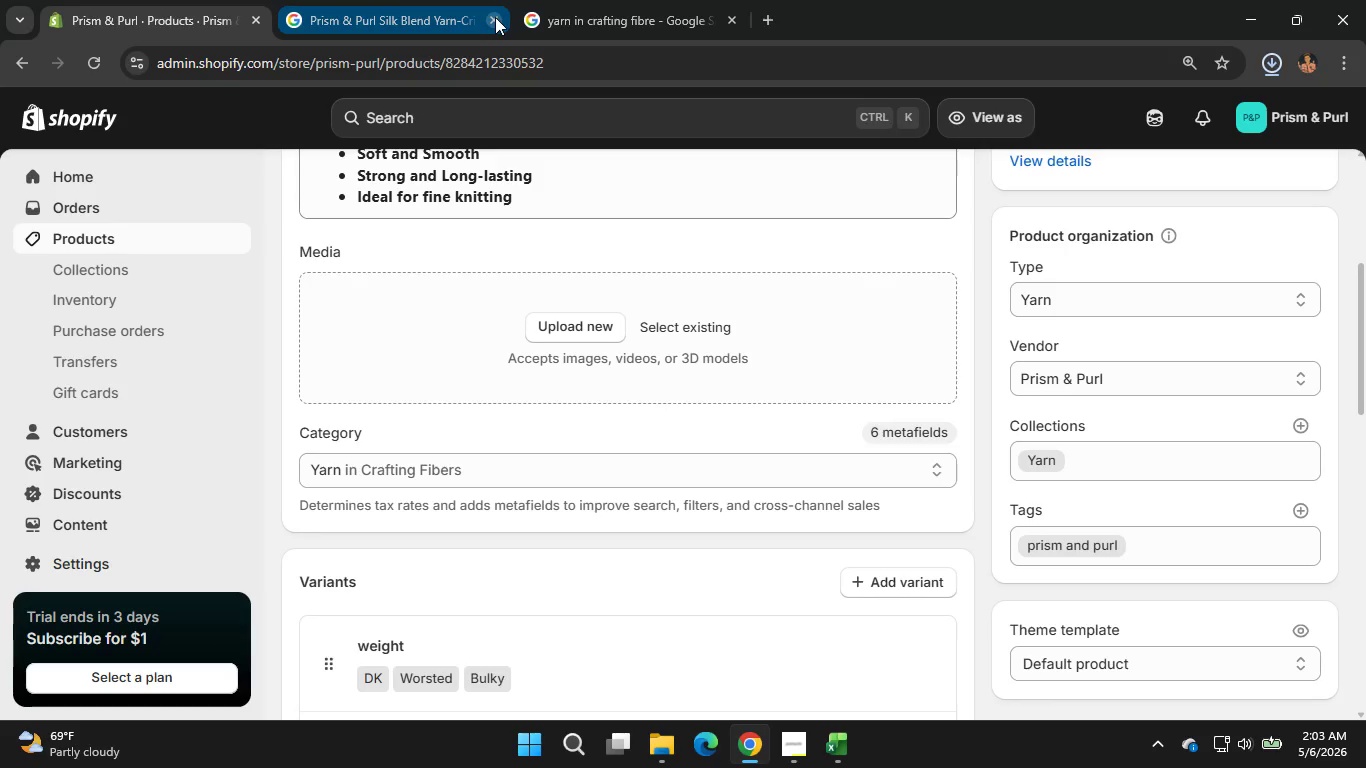 
left_click([495, 17])
 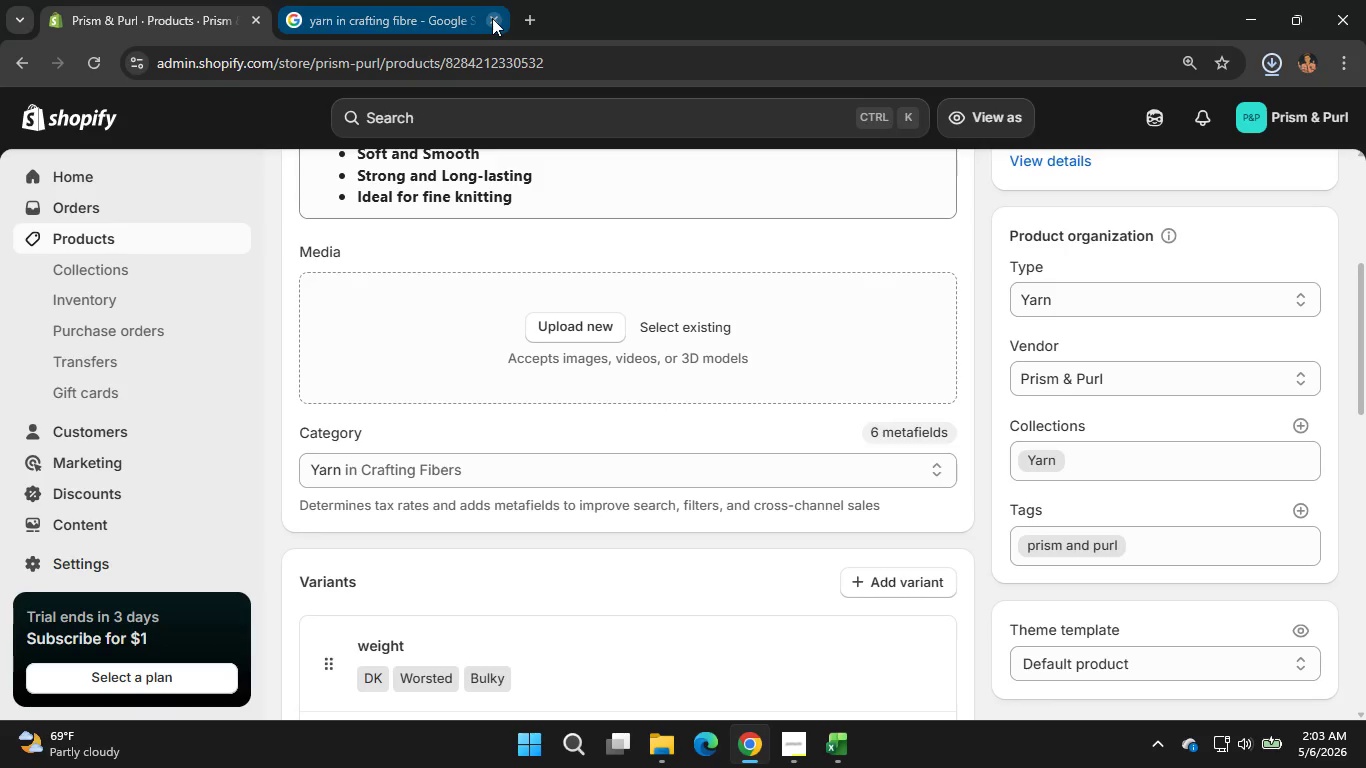 
left_click([492, 18])
 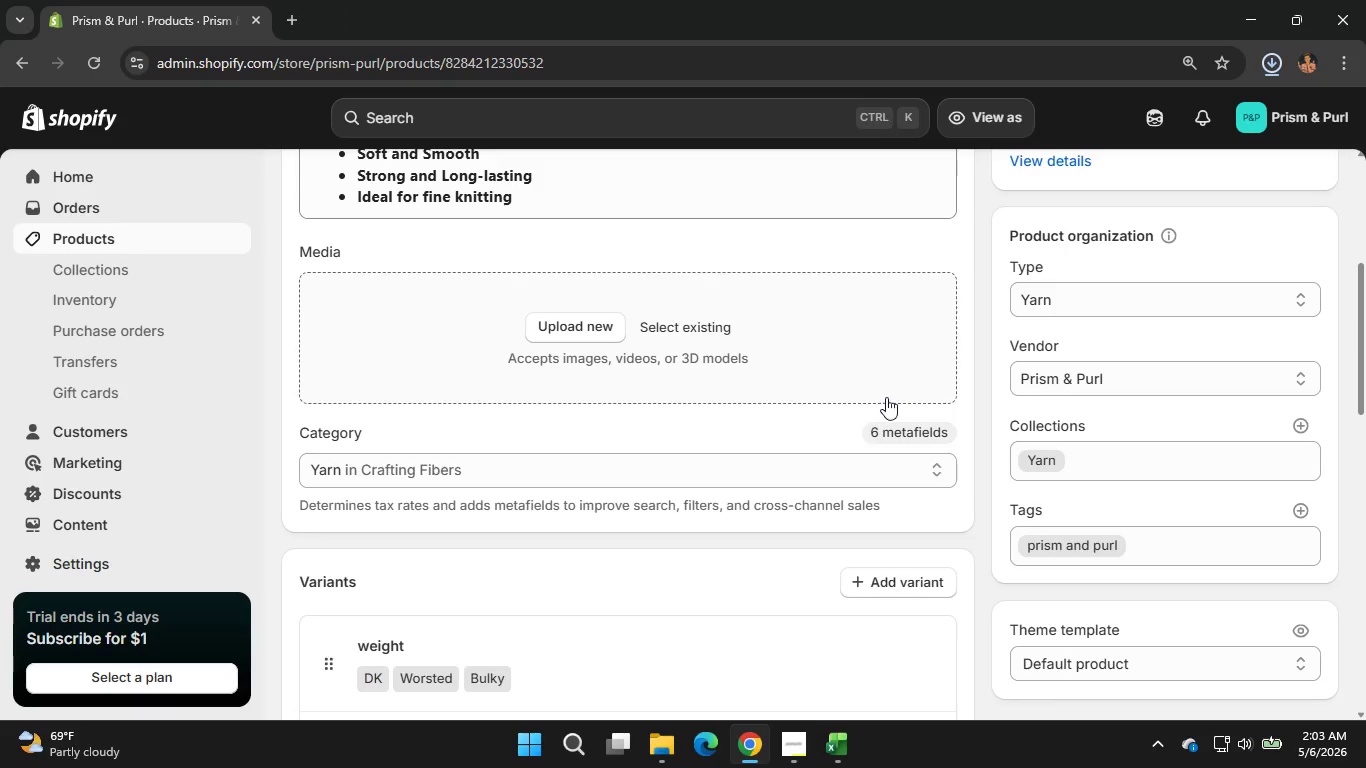 
scroll: coordinate [886, 410], scroll_direction: down, amount: 6.0
 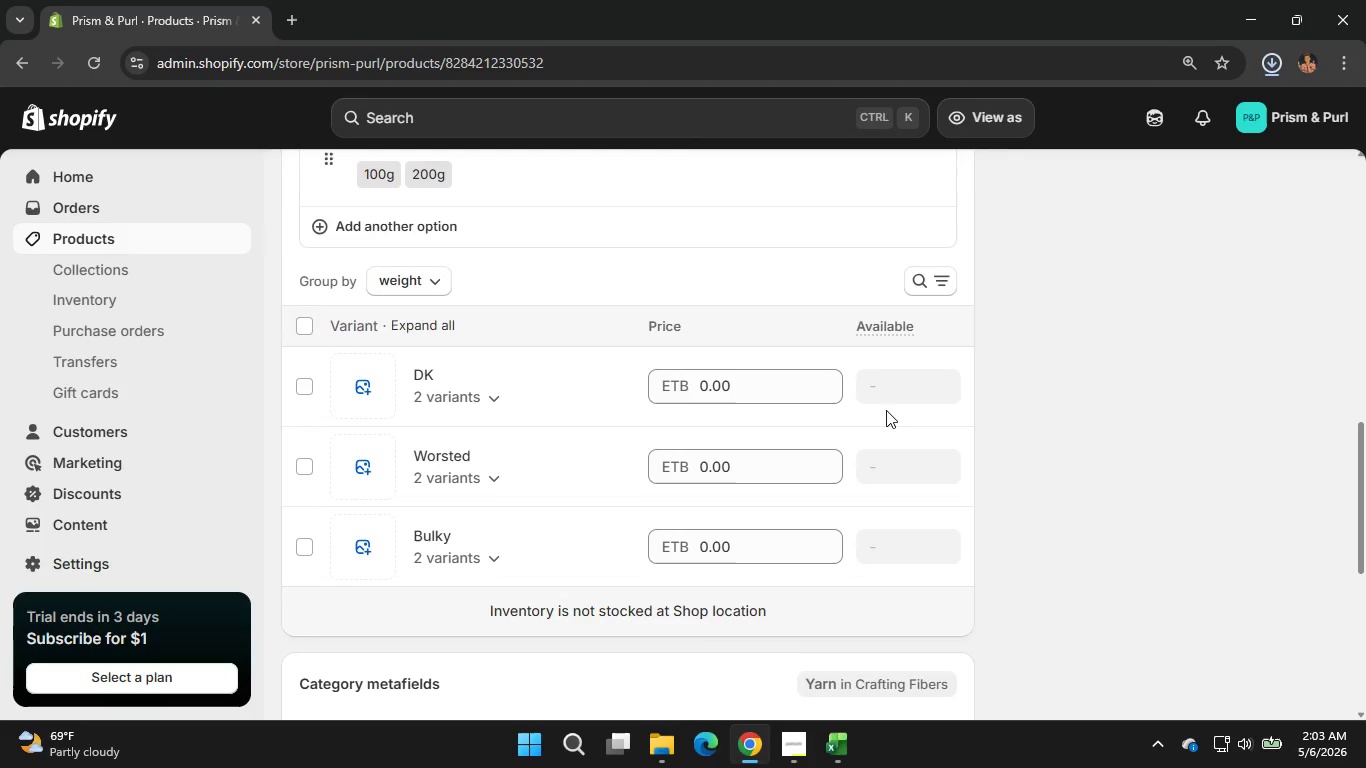 
left_click([718, 439])
 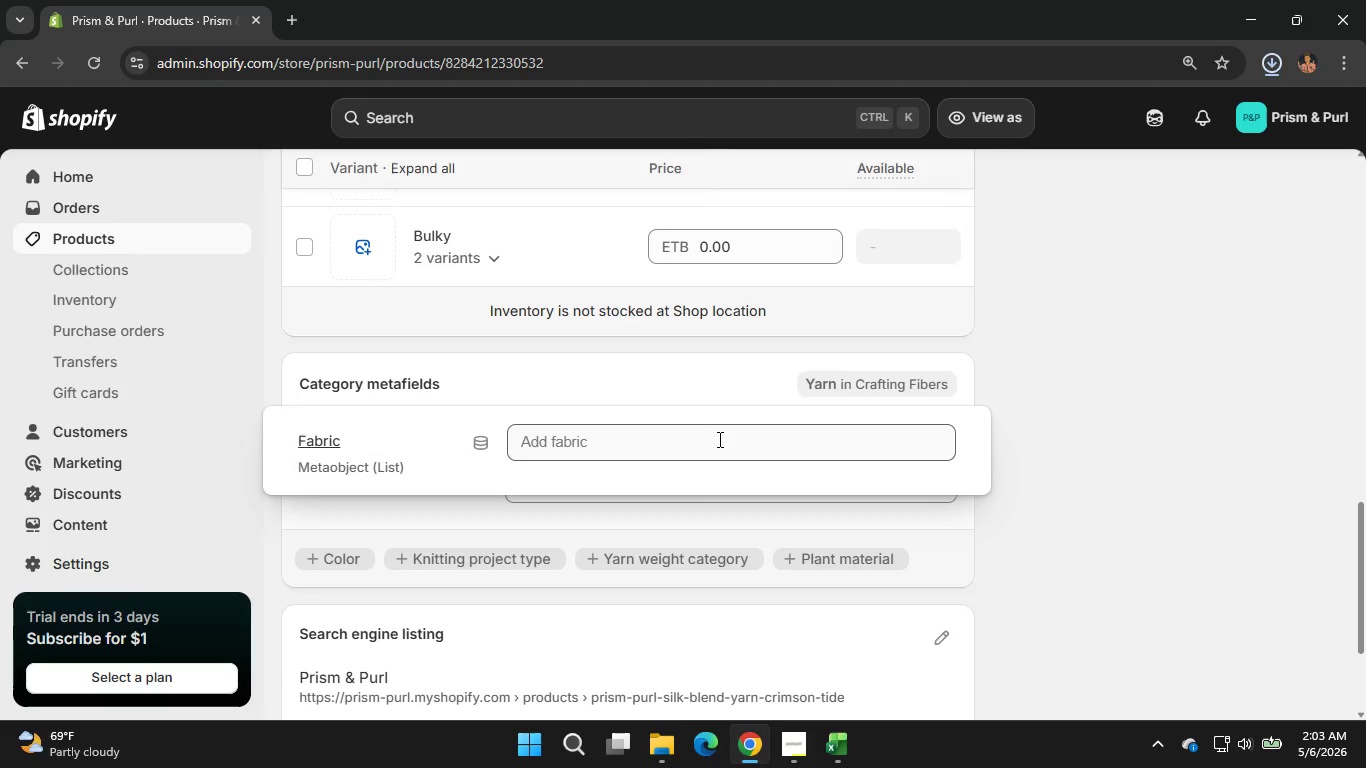 
scroll: coordinate [813, 407], scroll_direction: down, amount: 3.0
 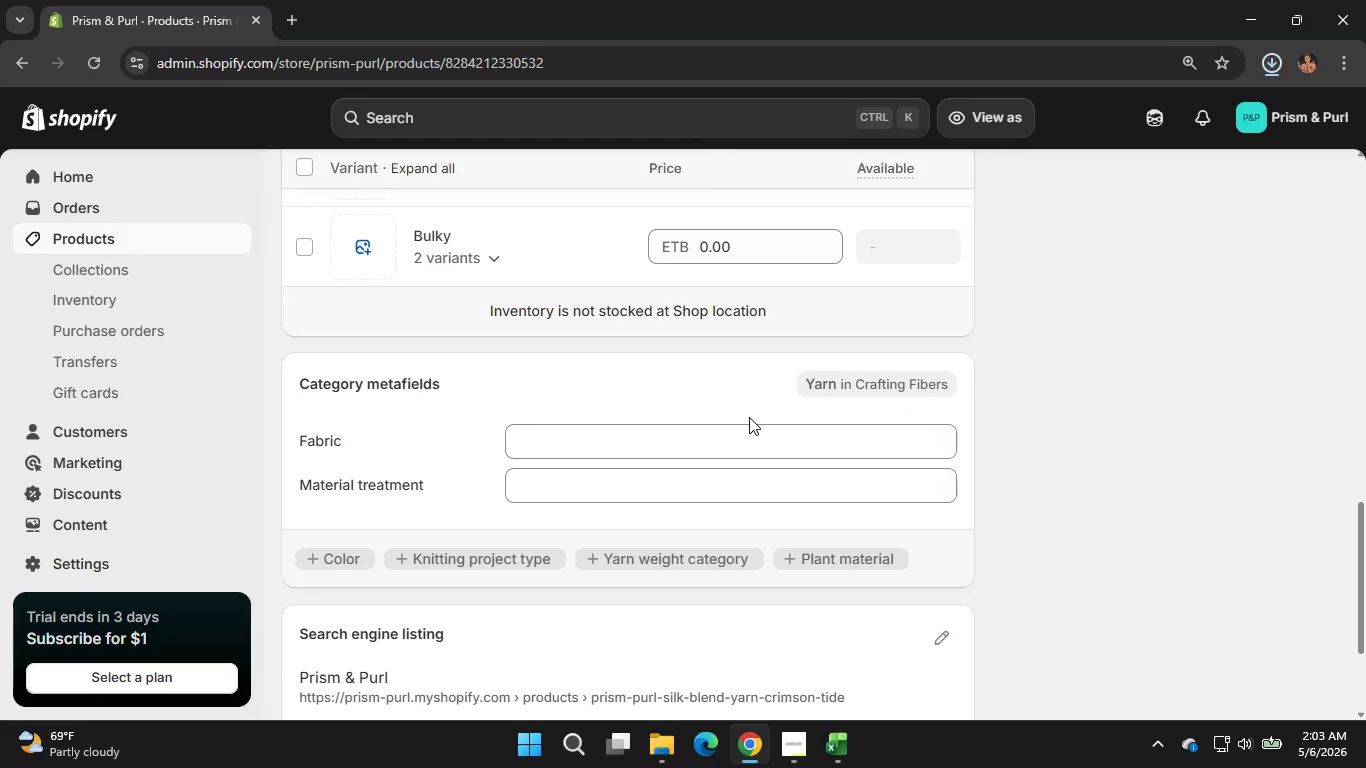 
left_click([679, 444])
 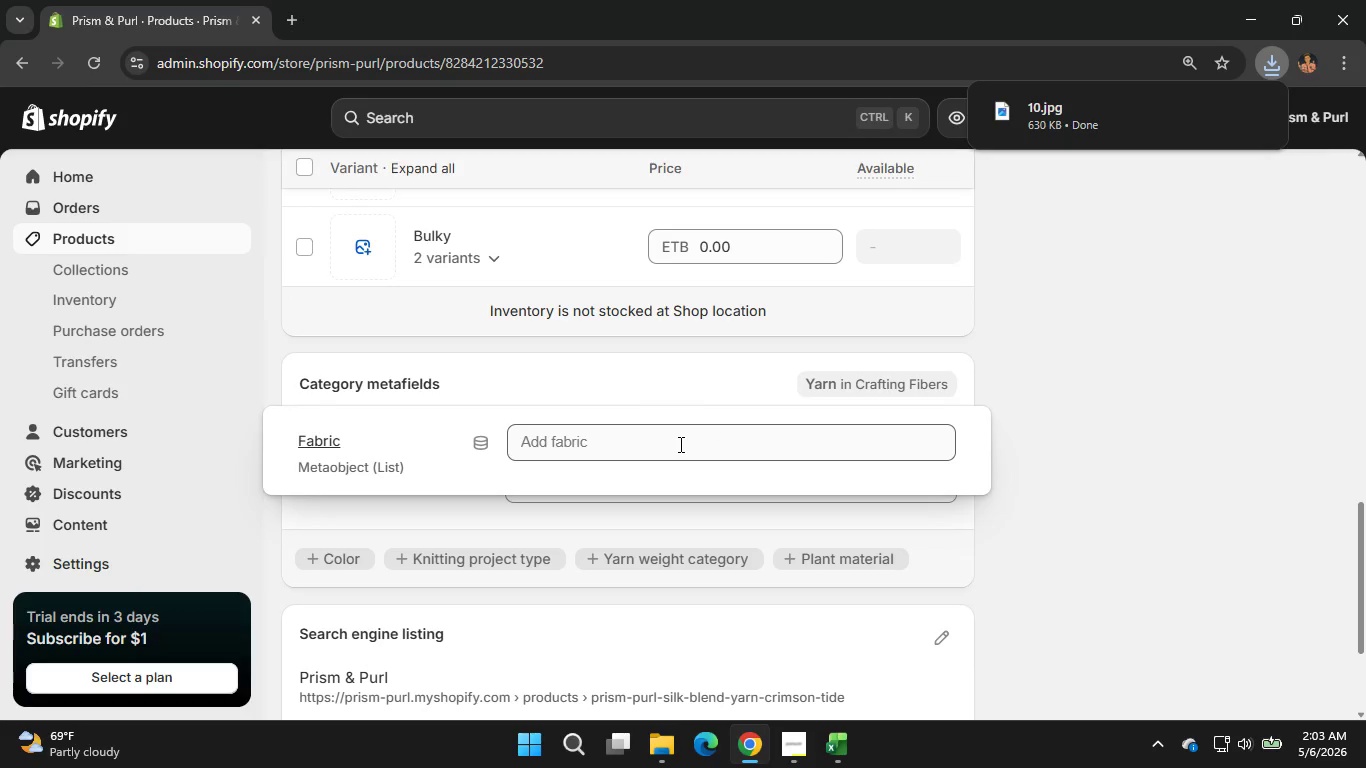 
mouse_move([642, 401])
 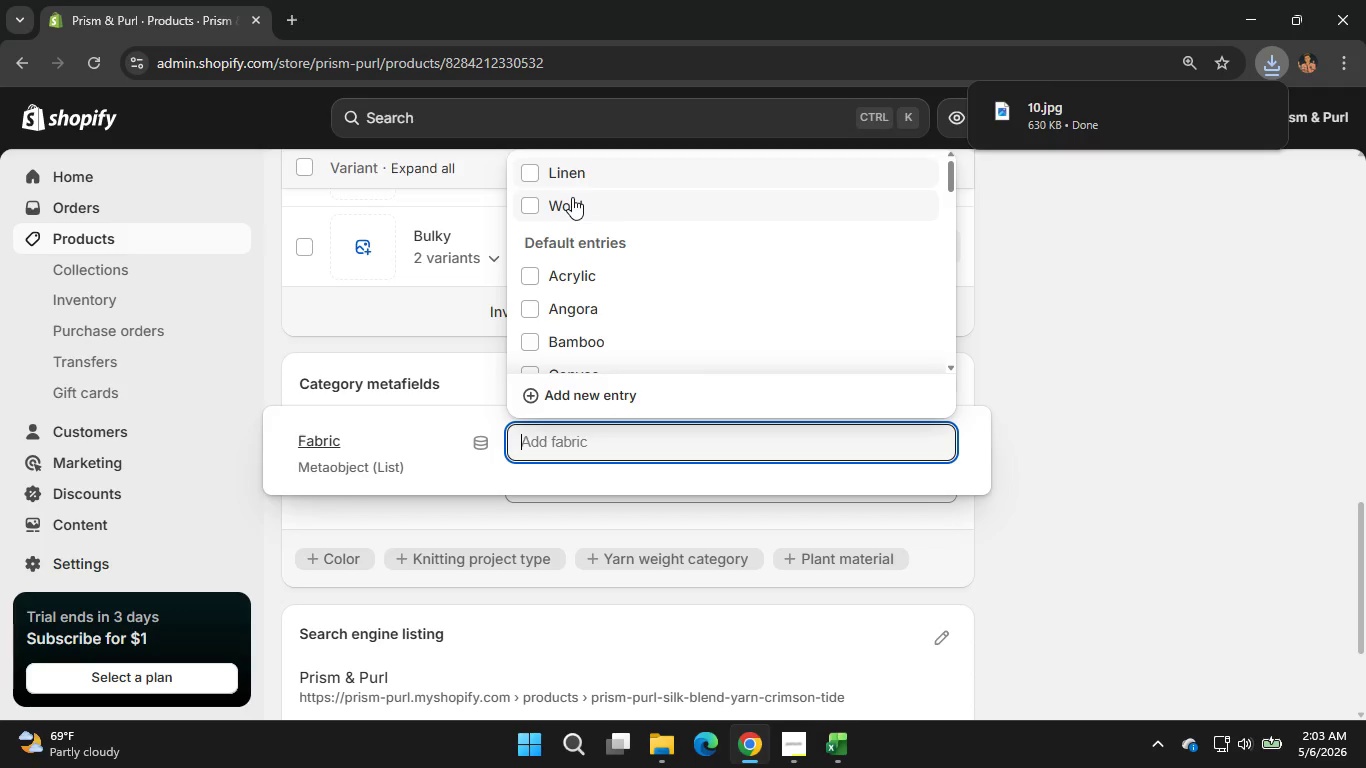 
left_click([570, 201])
 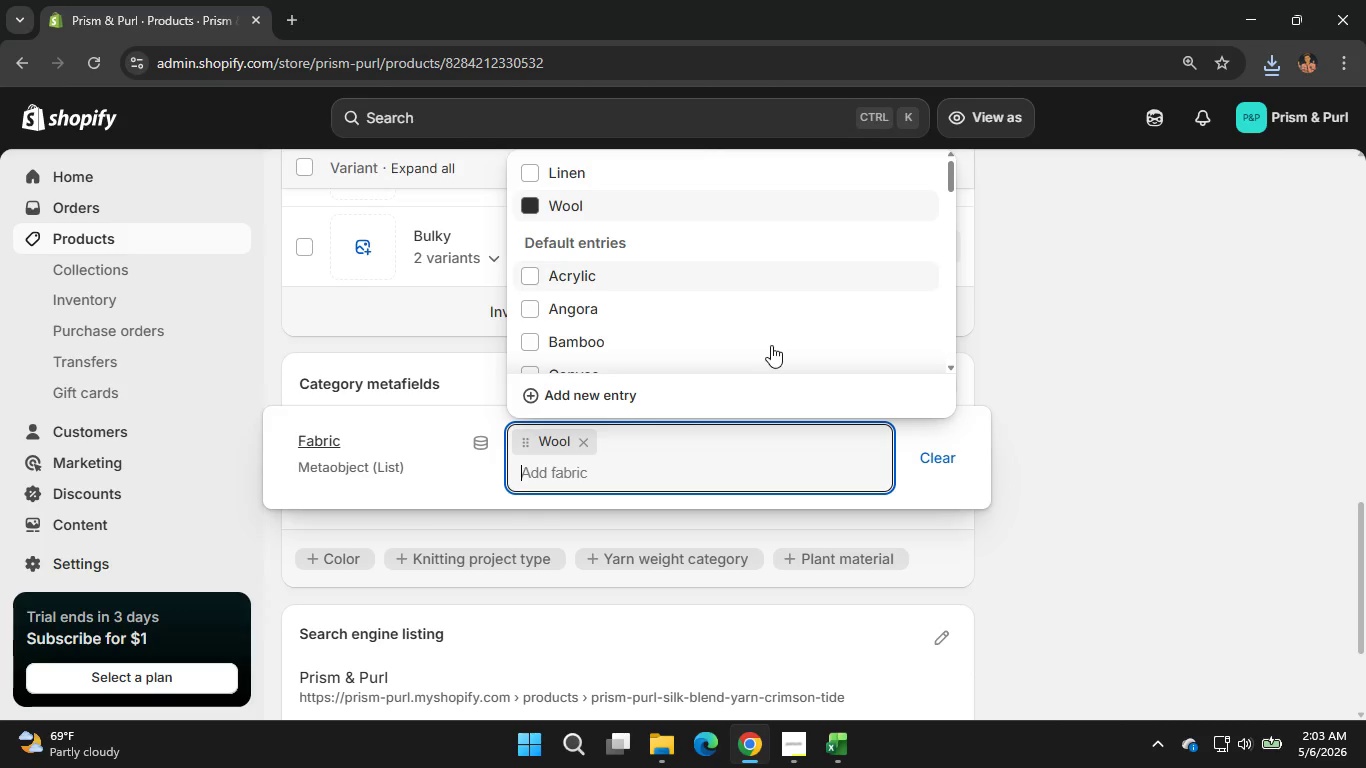 
left_click([1052, 384])
 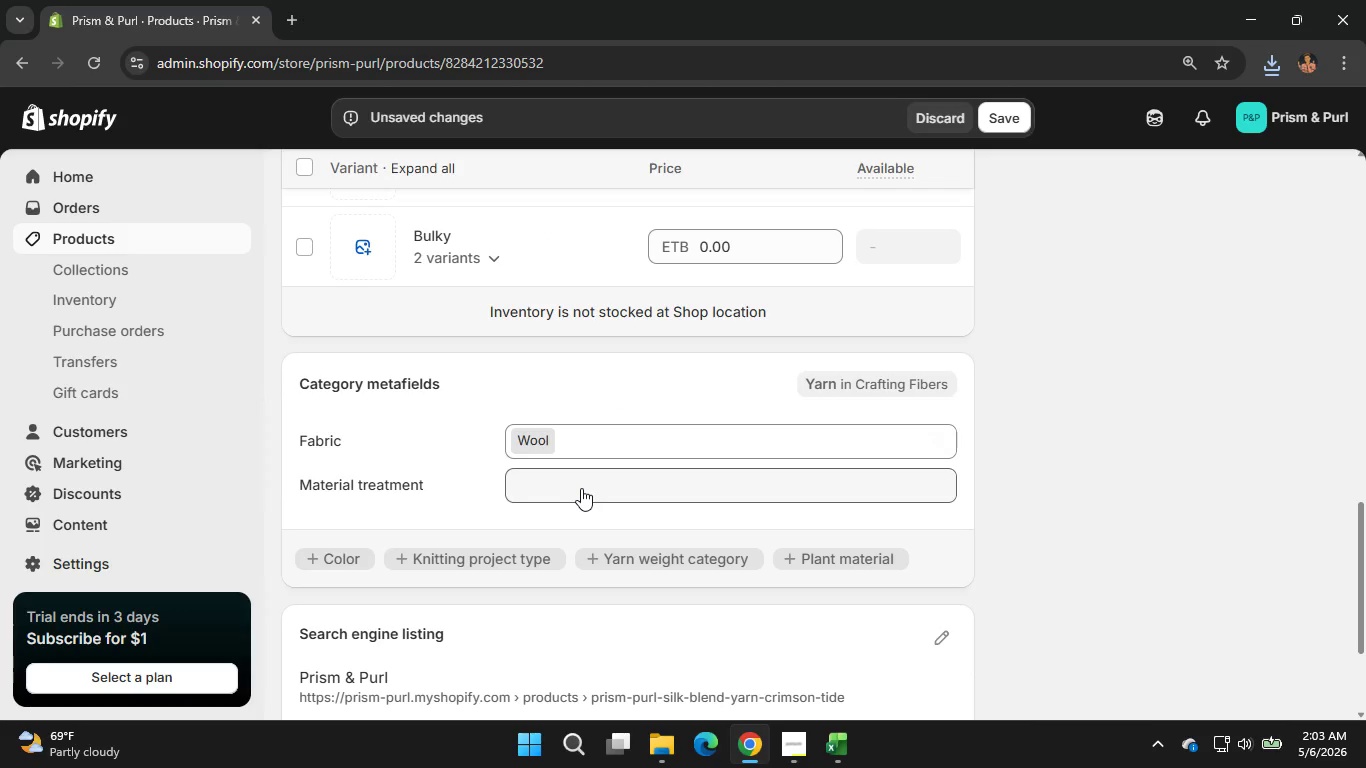 
left_click([581, 488])
 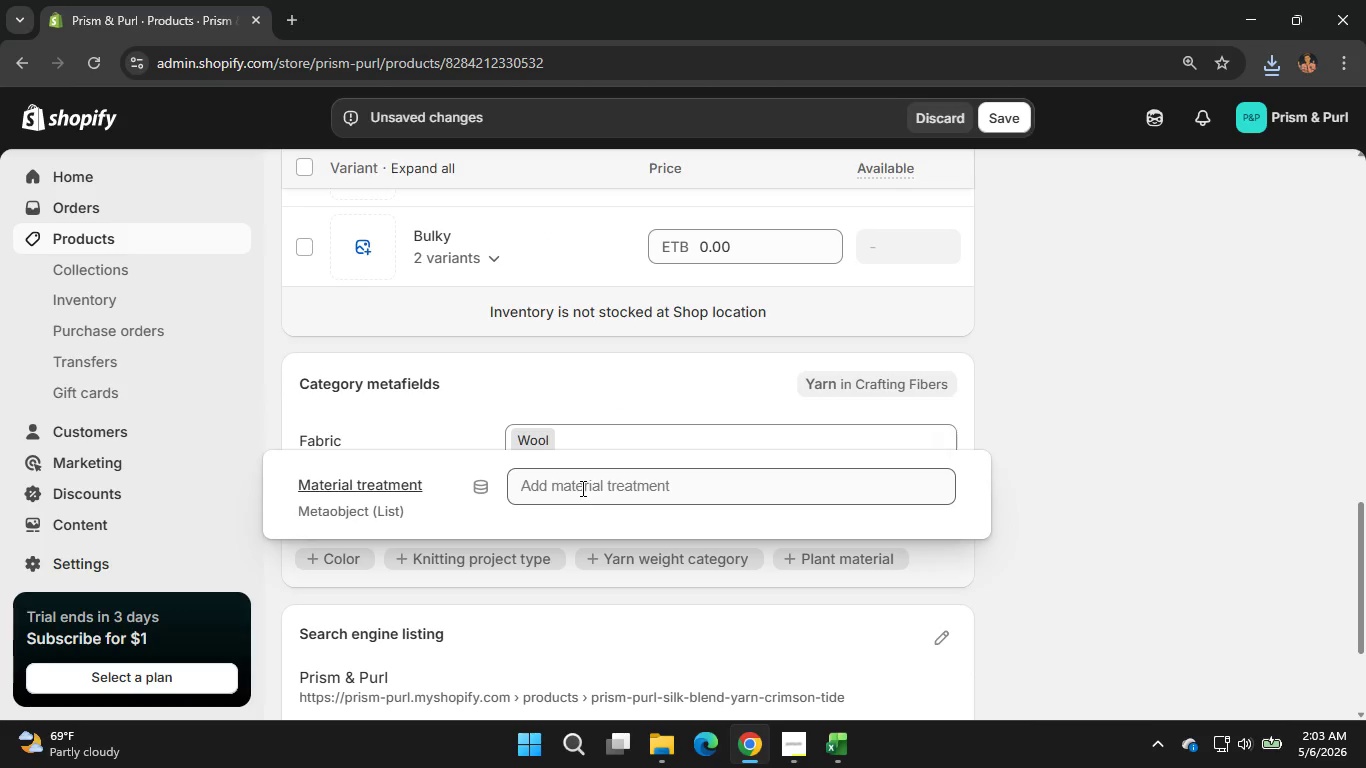 
left_click([581, 488])
 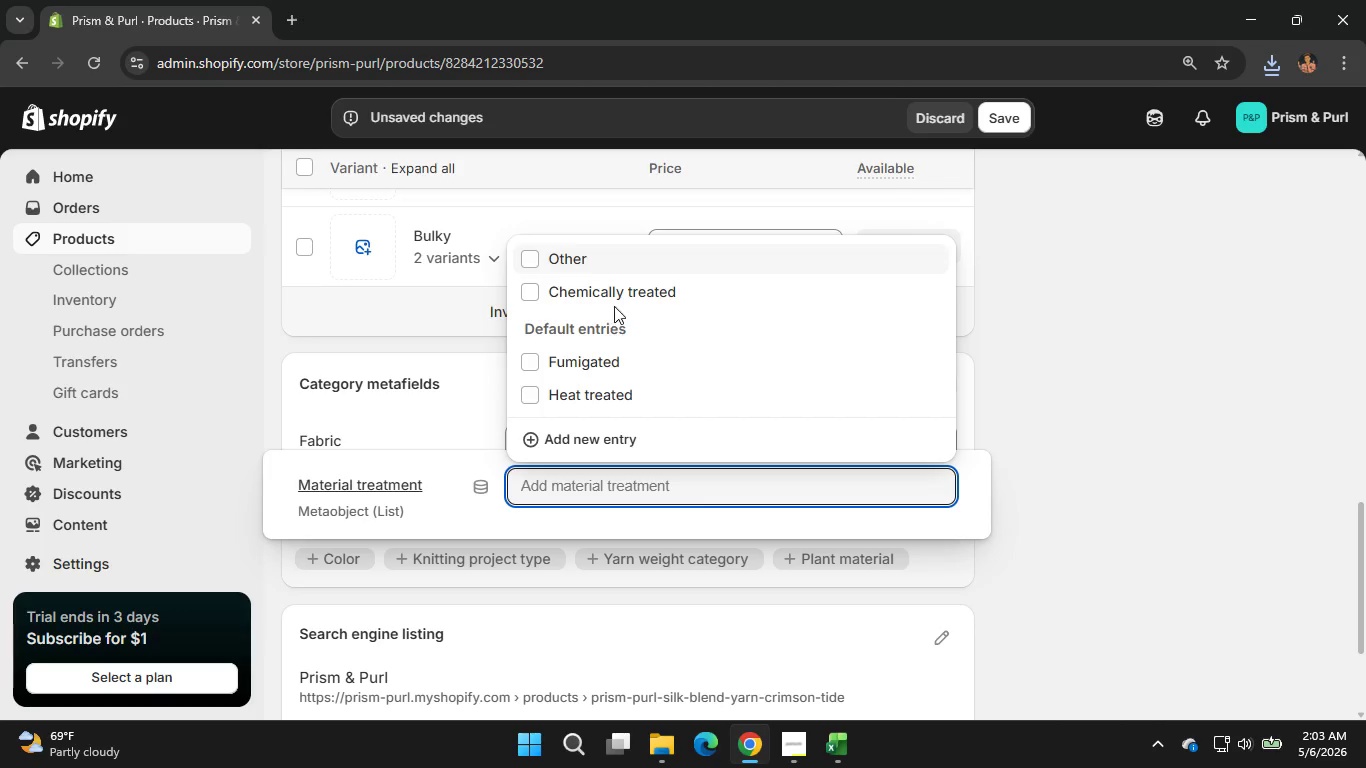 
left_click([618, 296])
 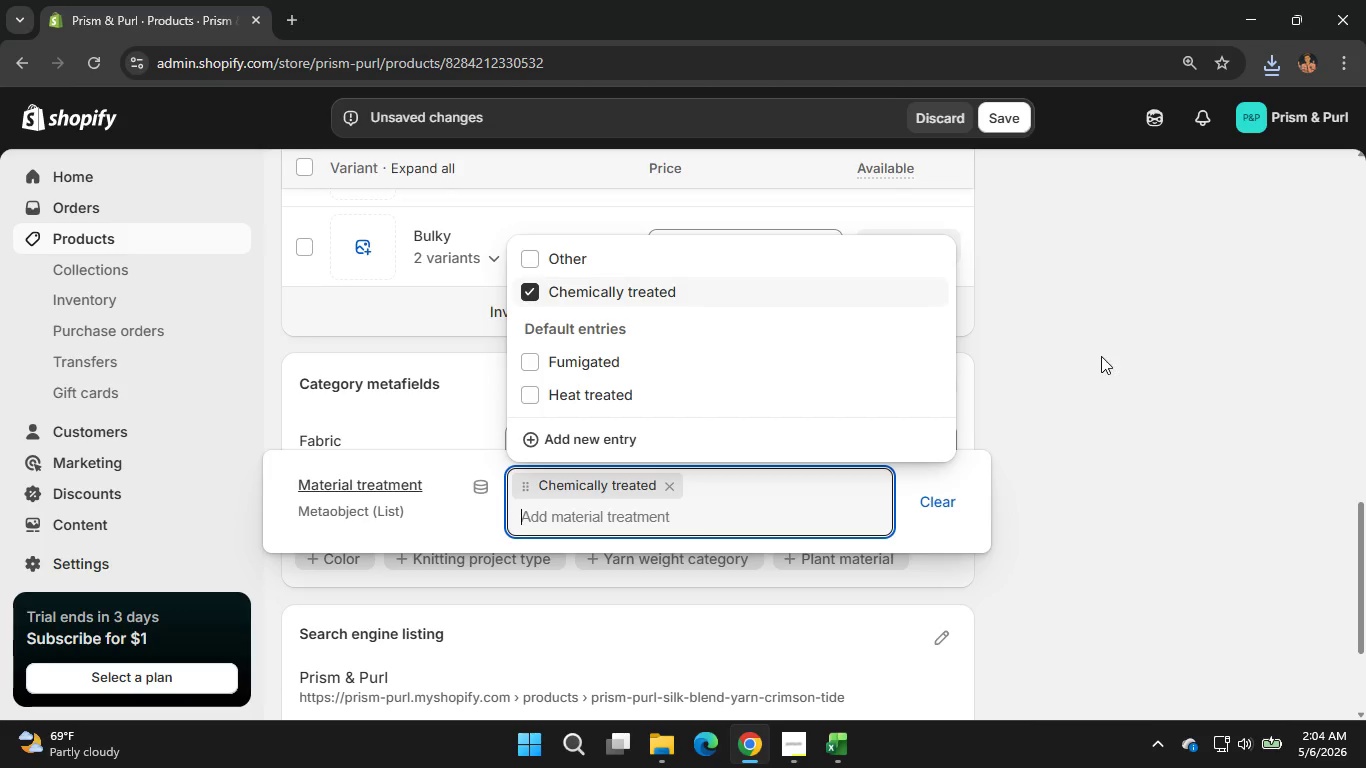 
wait(7.36)
 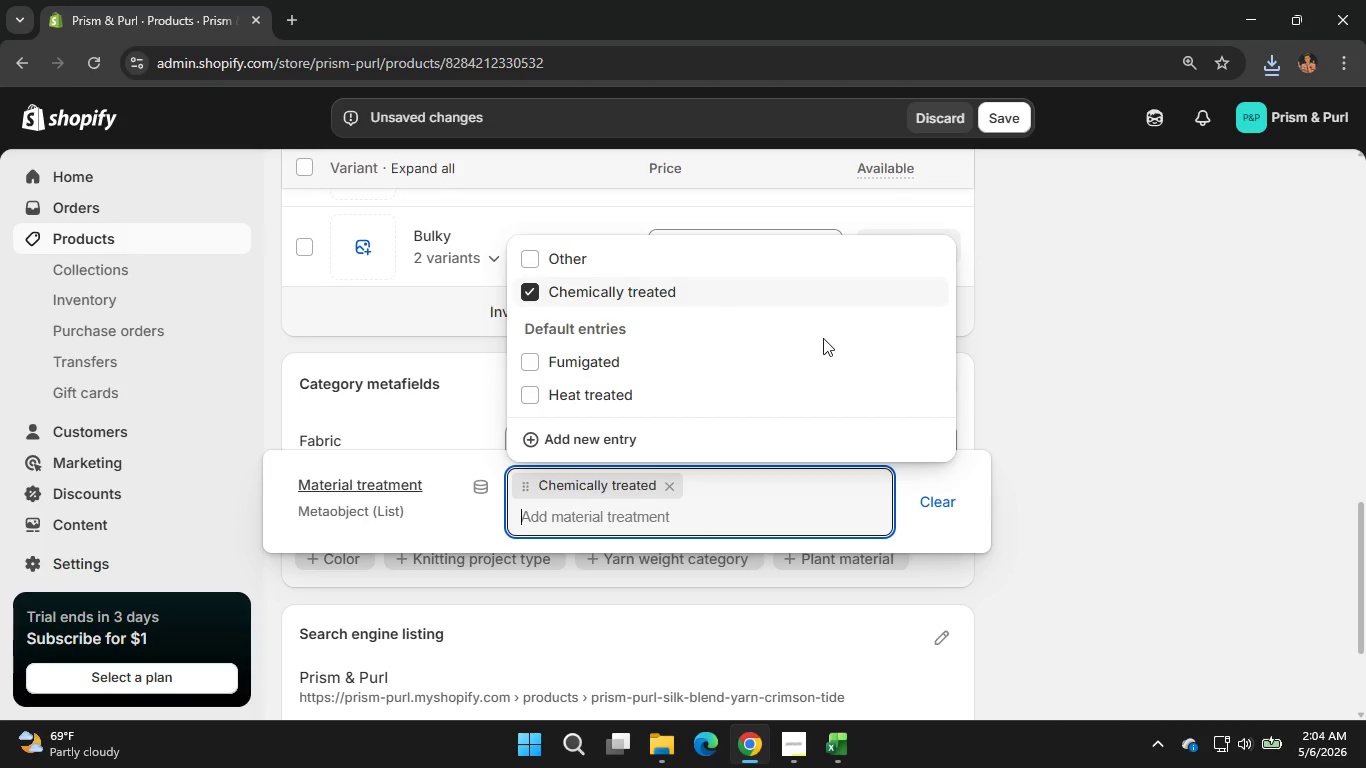 
left_click([1083, 348])
 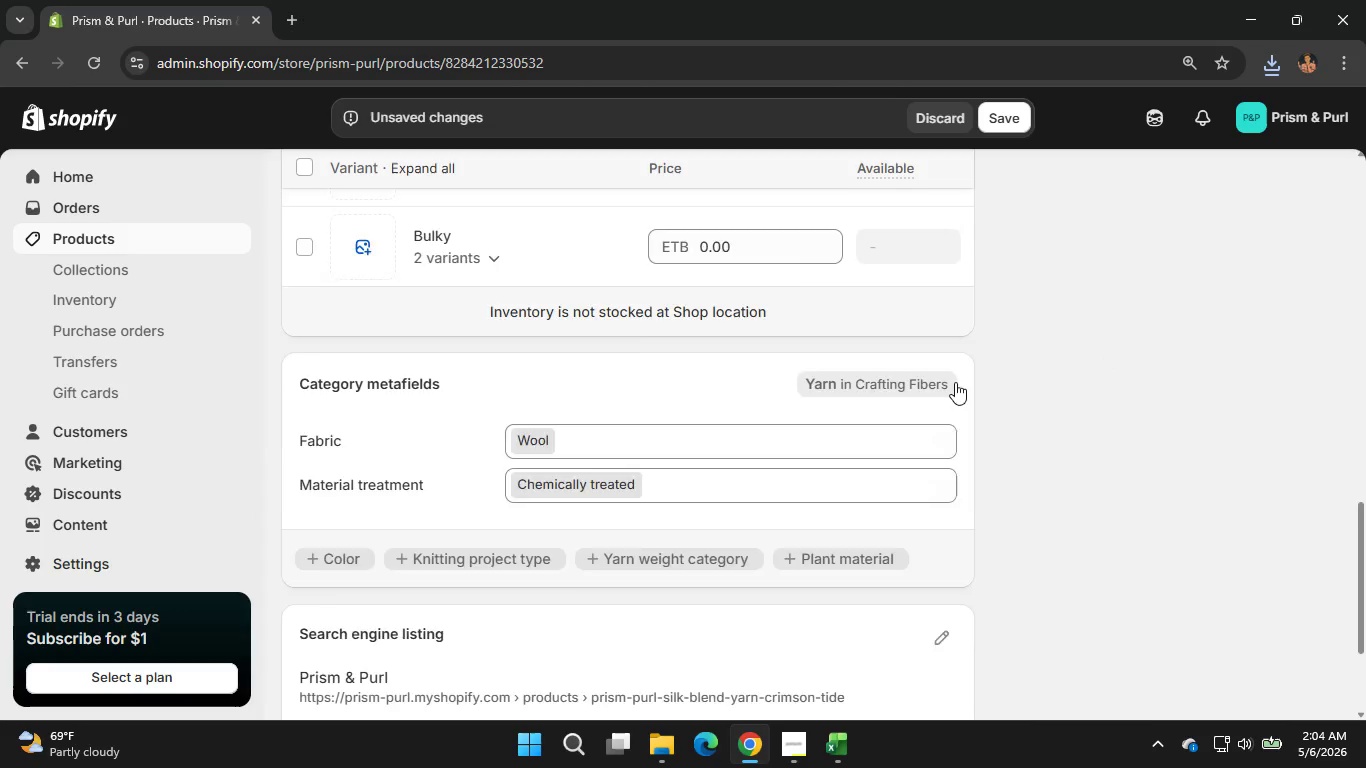 
scroll: coordinate [728, 374], scroll_direction: down, amount: 3.0
 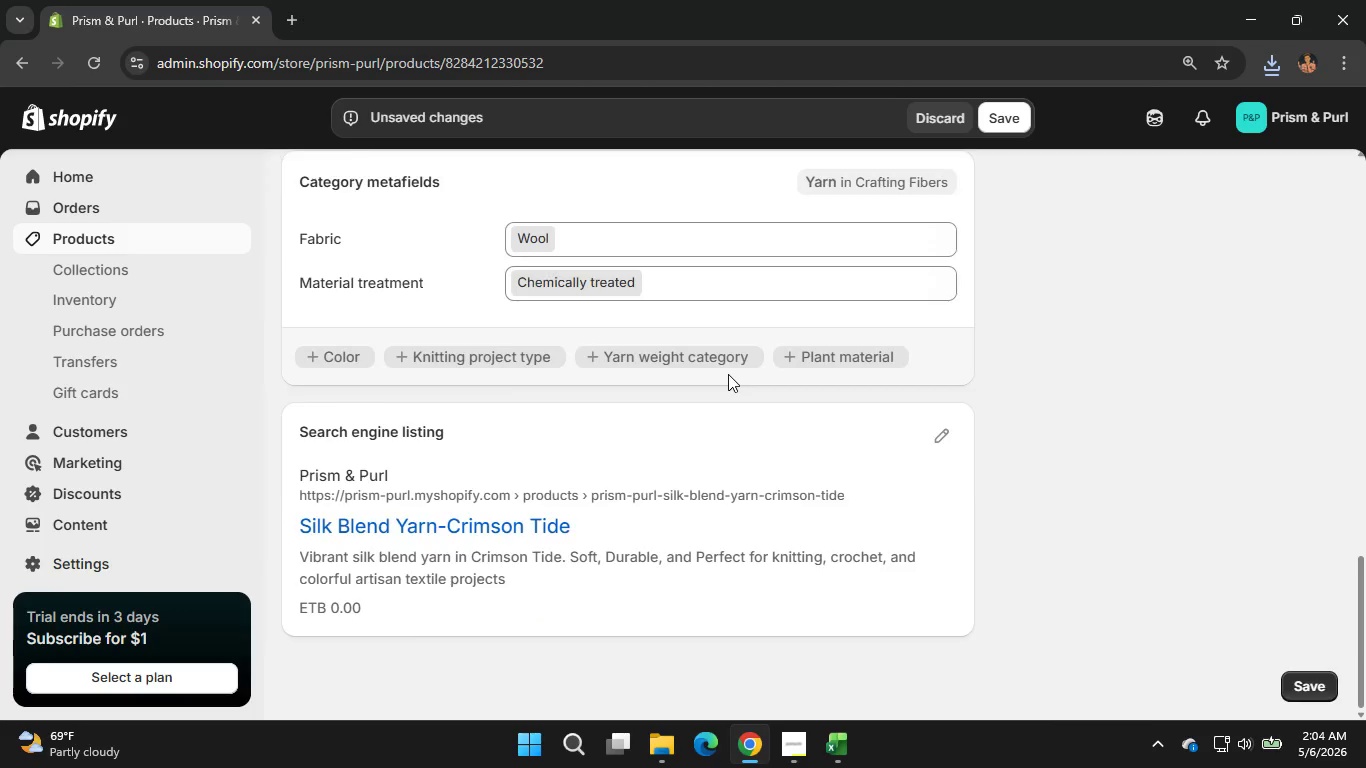 
scroll: coordinate [728, 374], scroll_direction: up, amount: 6.0
 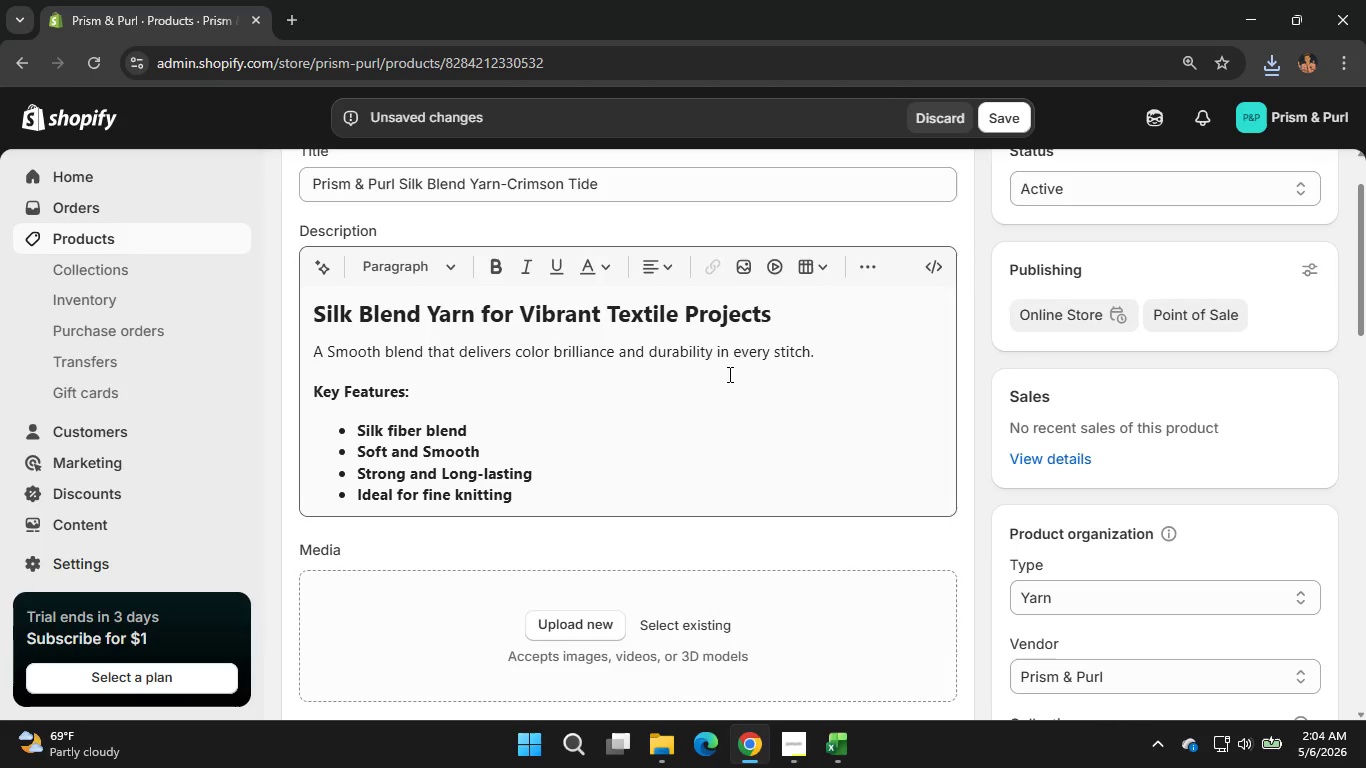 
scroll: coordinate [749, 332], scroll_direction: none, amount: 0.0
 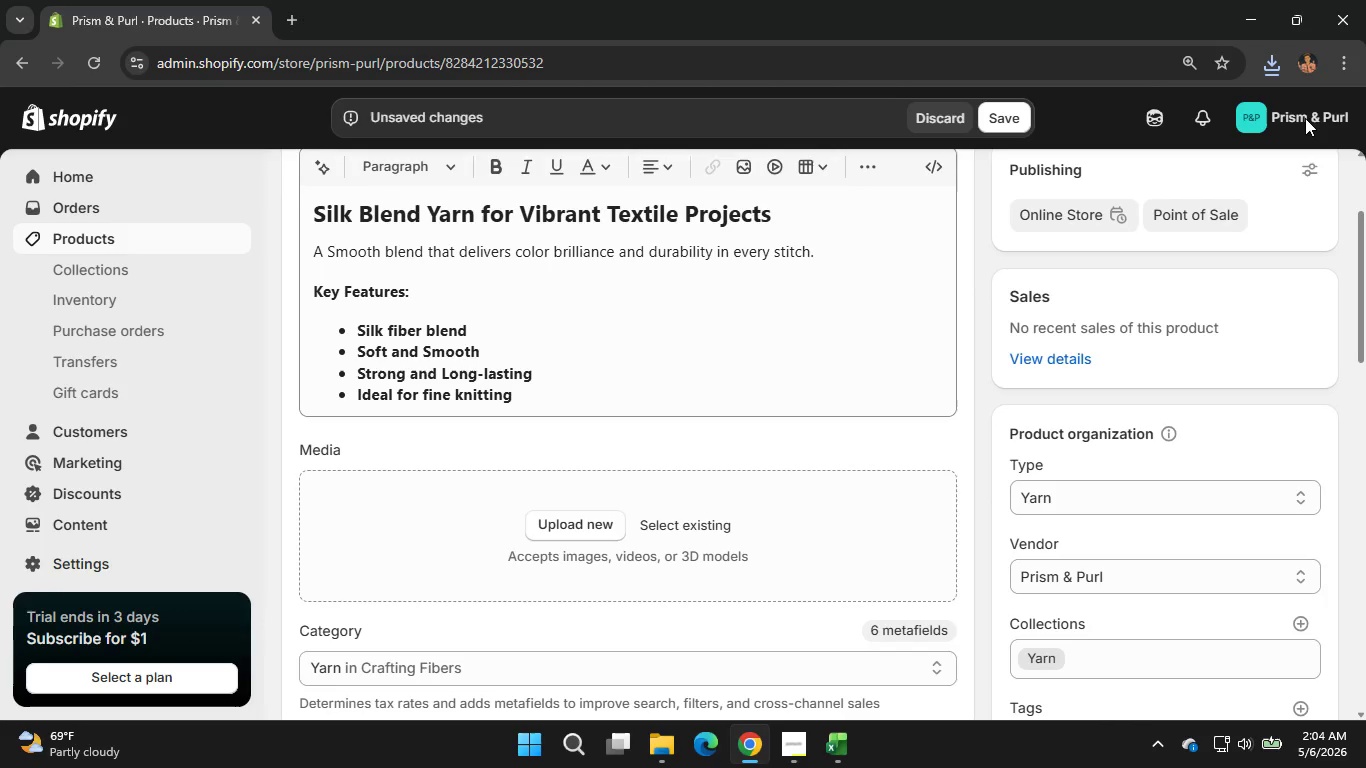 
left_click([1267, 64])
 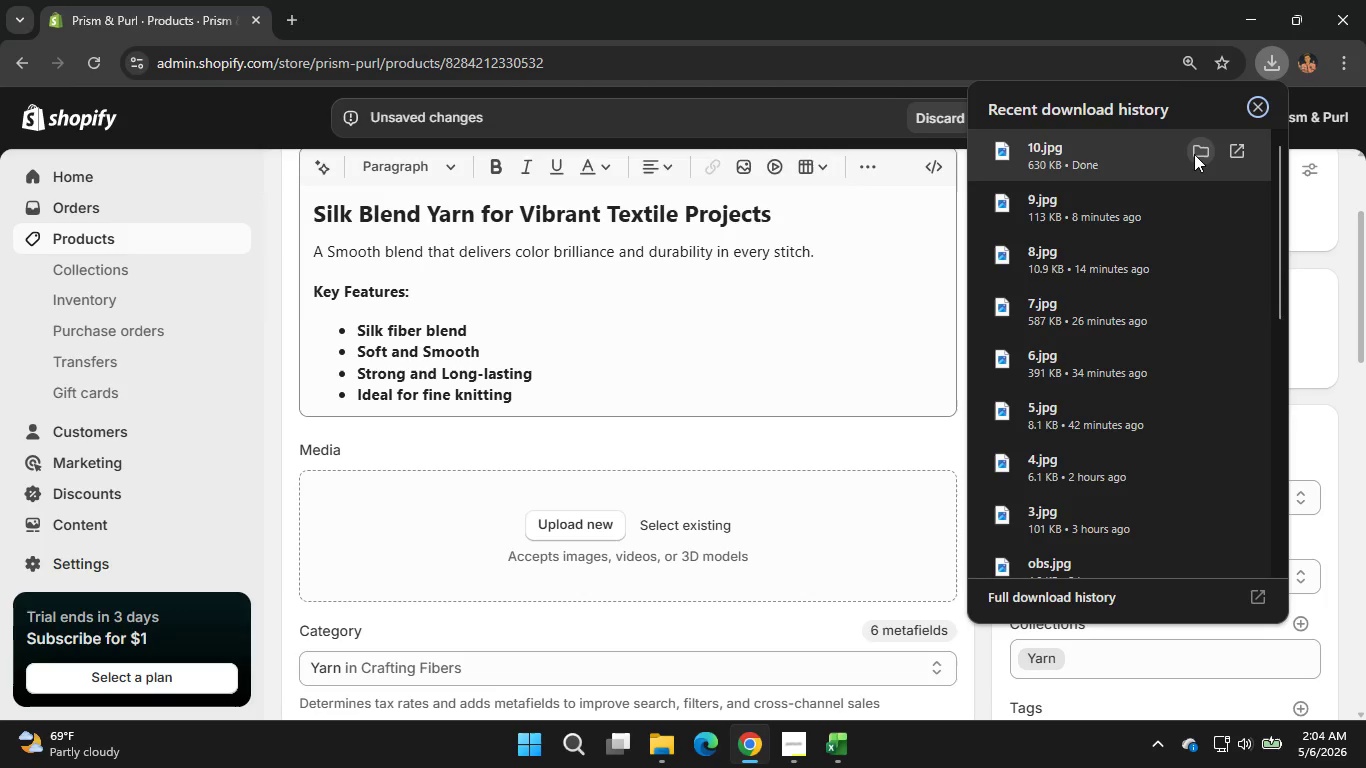 
left_click([1194, 154])
 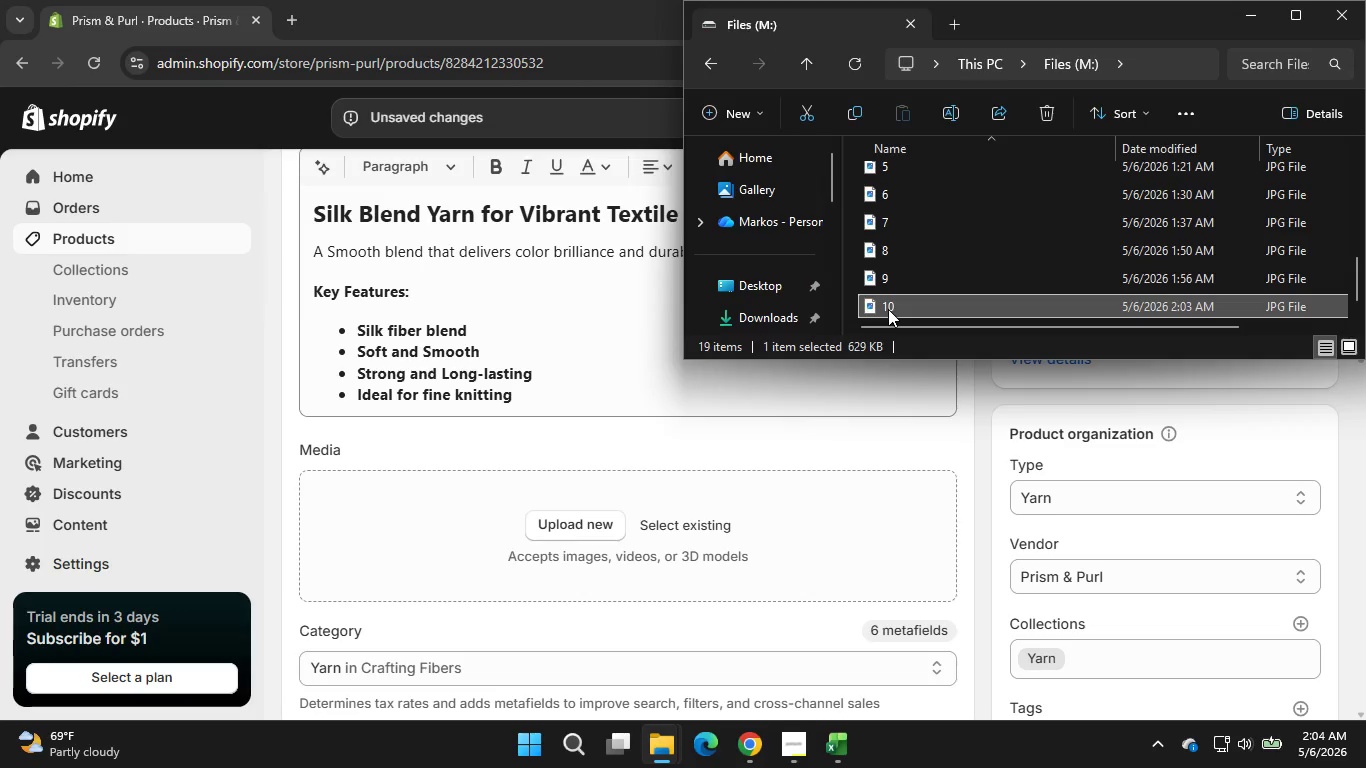 
left_click_drag(start_coordinate=[888, 309], to_coordinate=[563, 527])
 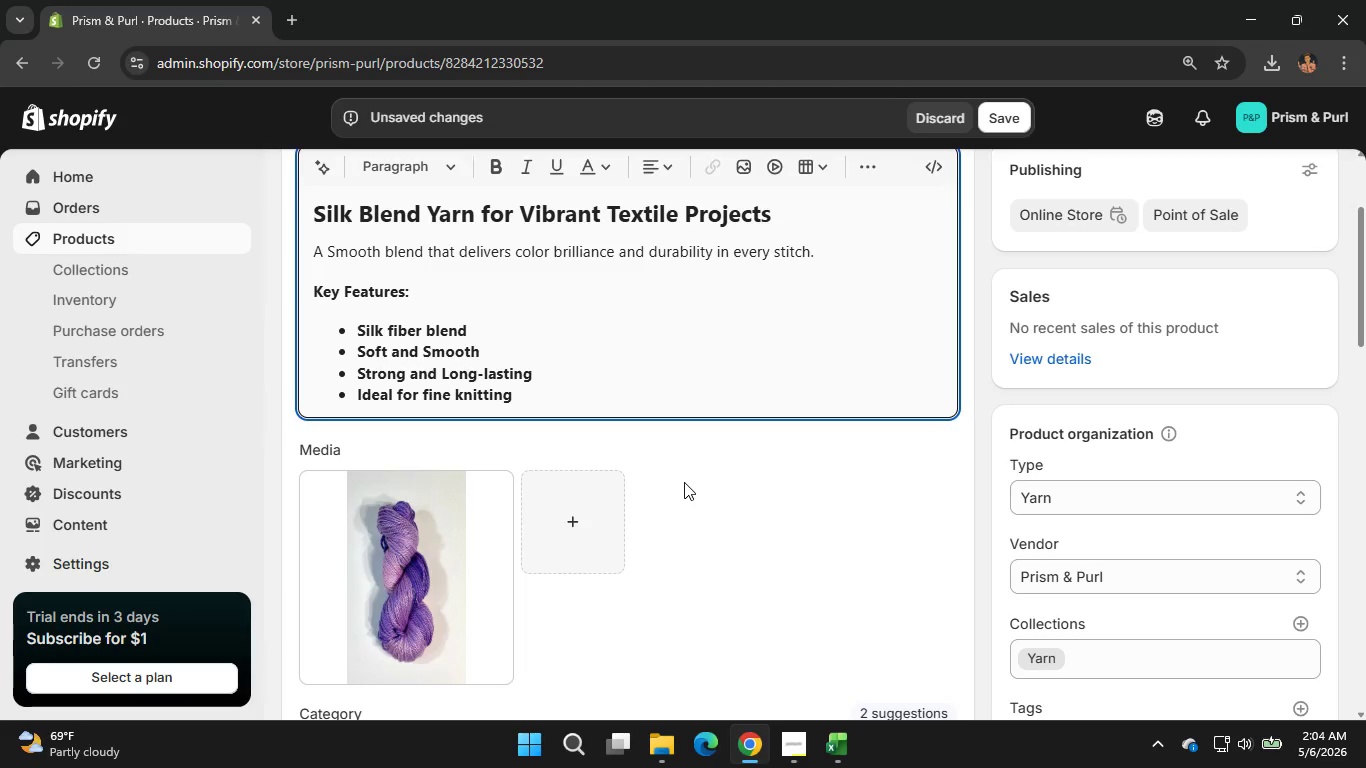 
wait(33.38)
 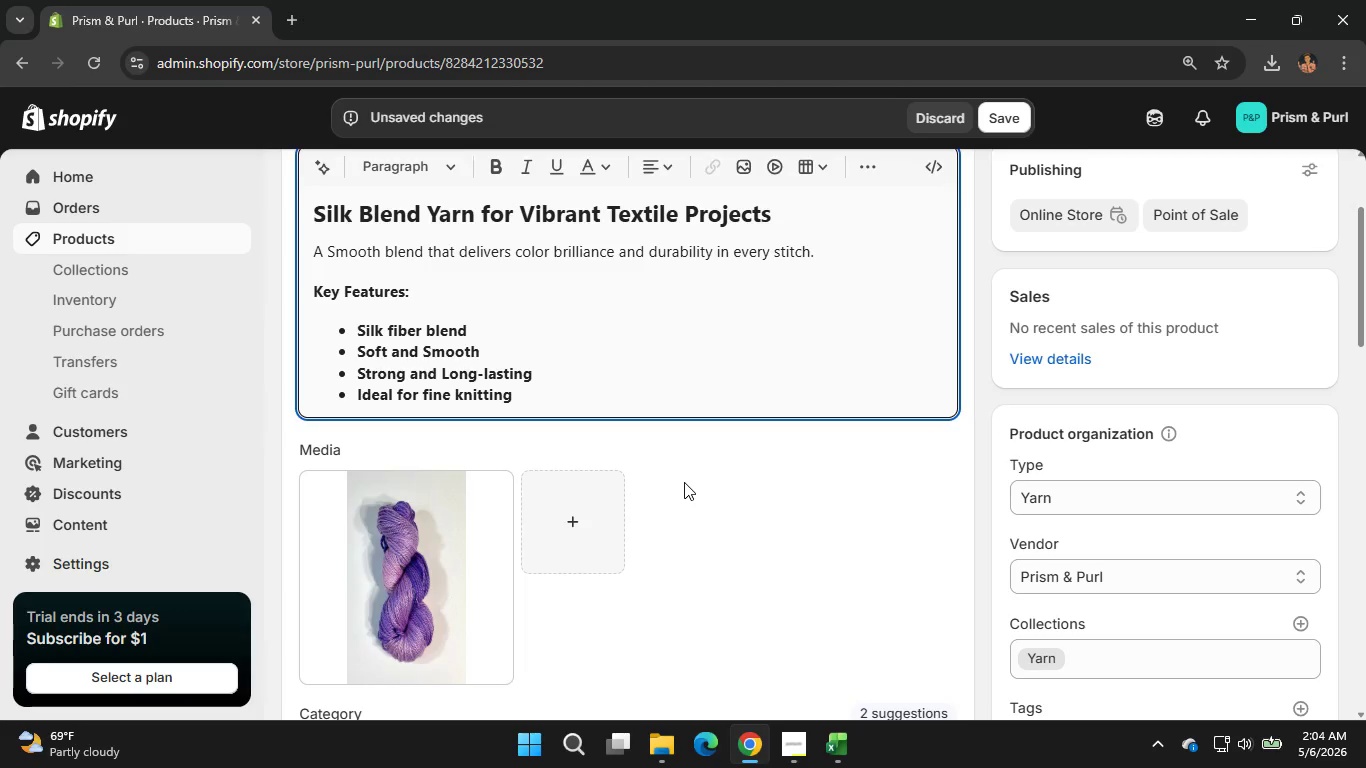 
left_click([379, 513])
 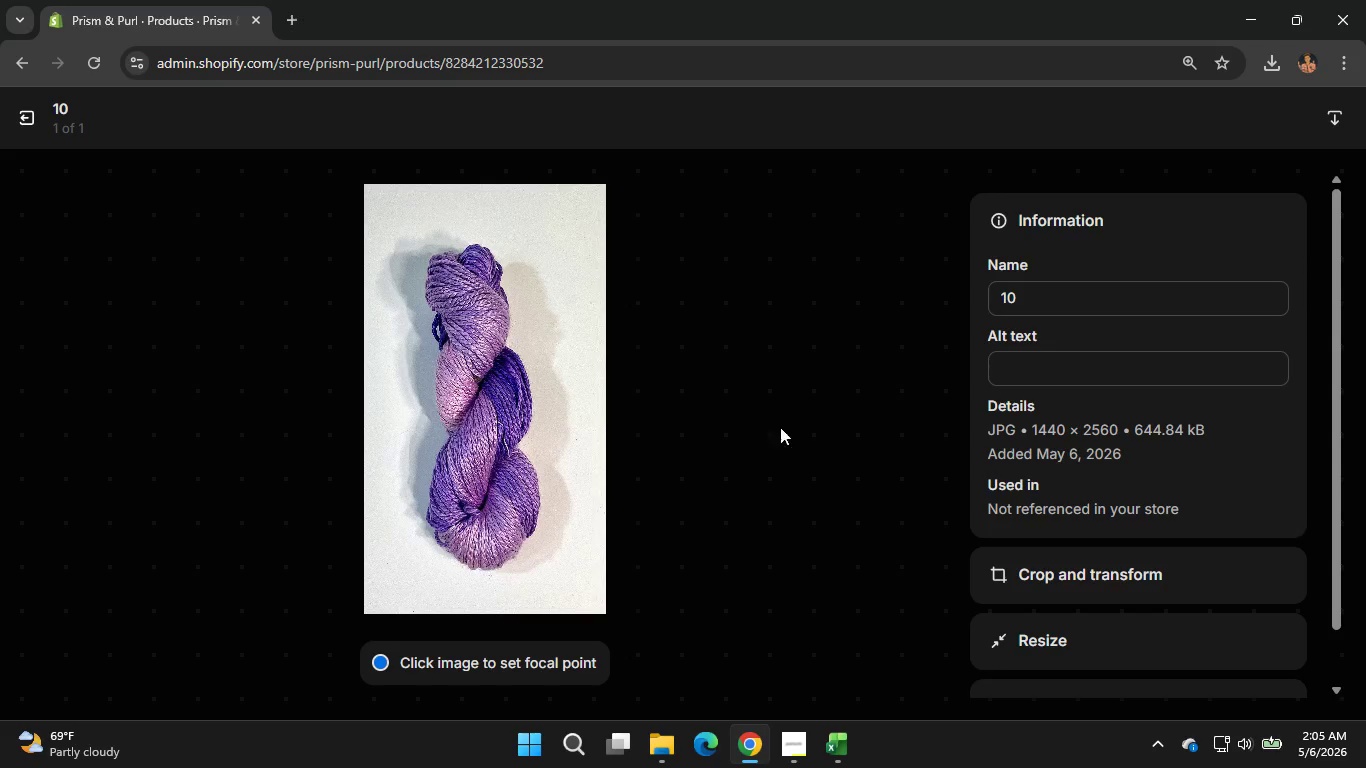 
wait(5.45)
 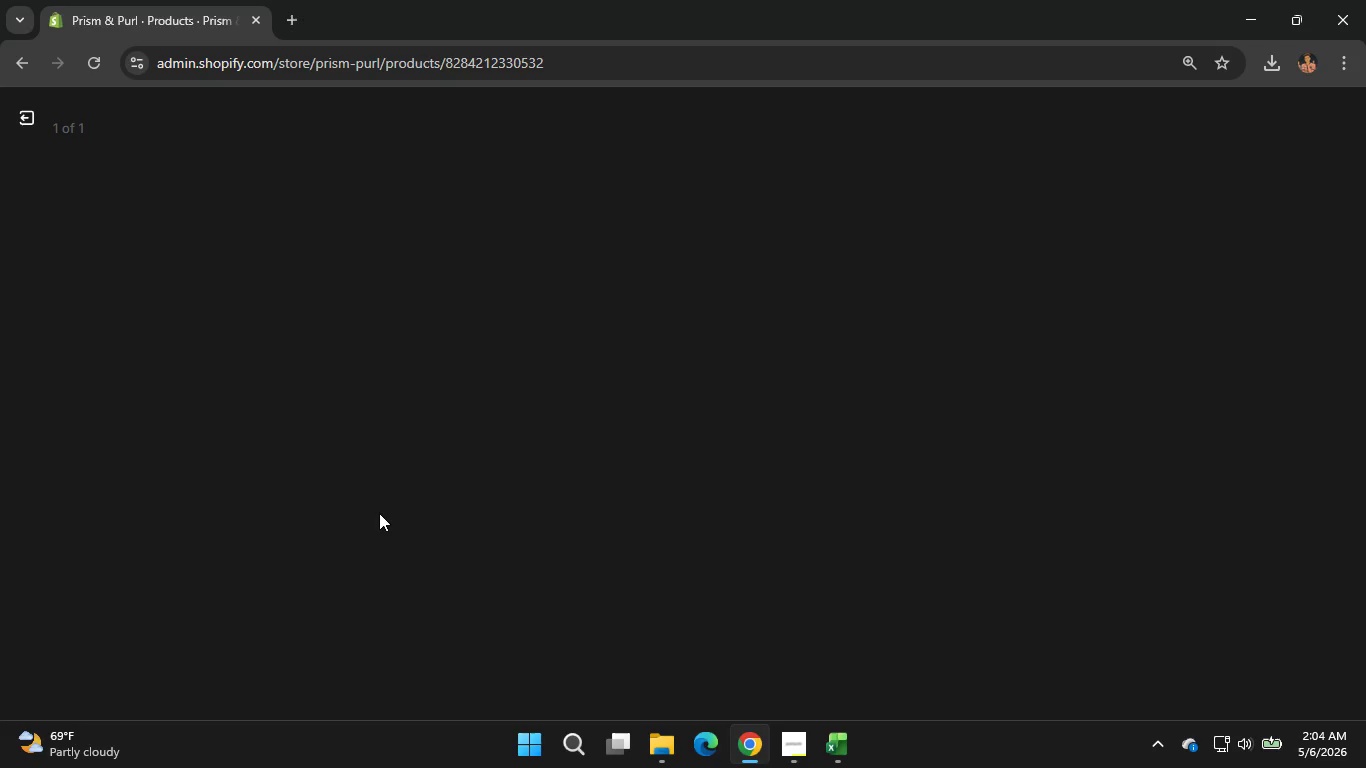 
left_click_drag(start_coordinate=[1100, 315], to_coordinate=[996, 308])
 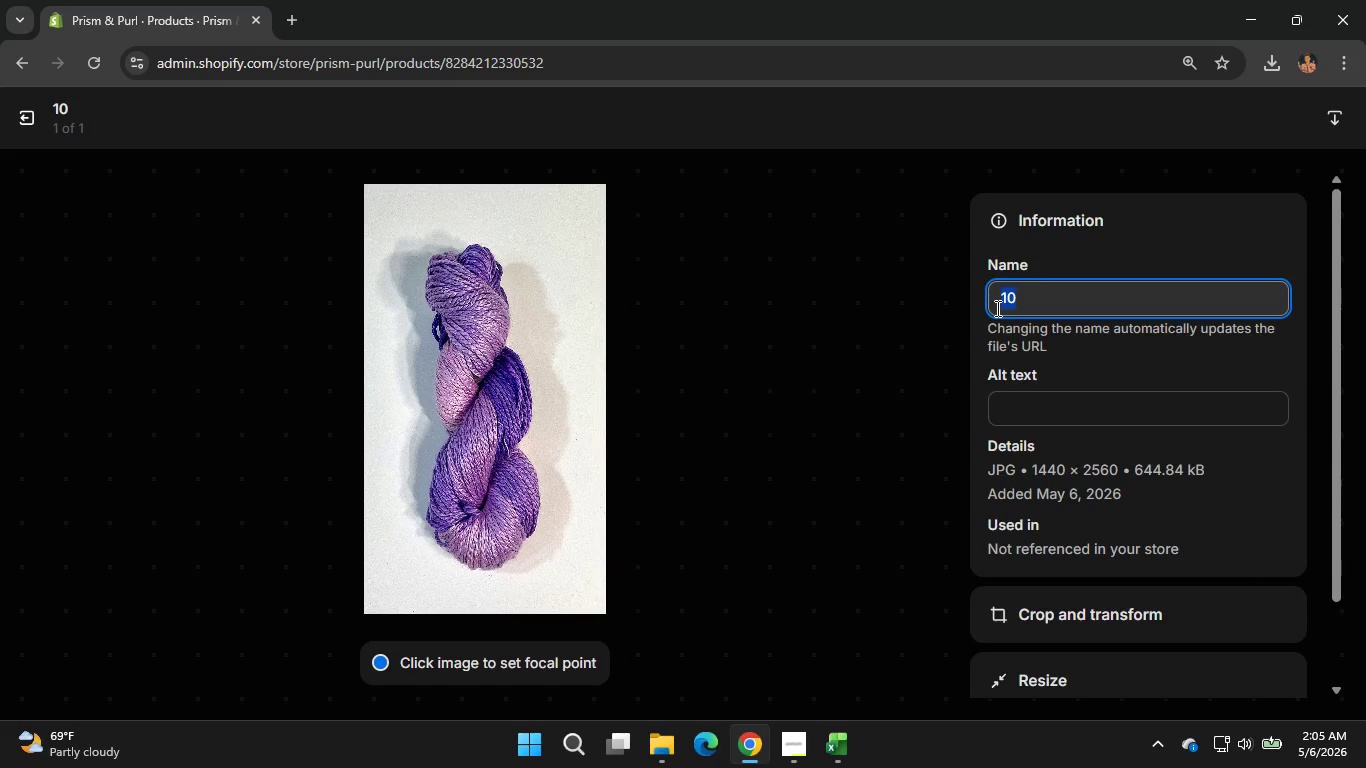 
type(Silk Blend Yarn)
 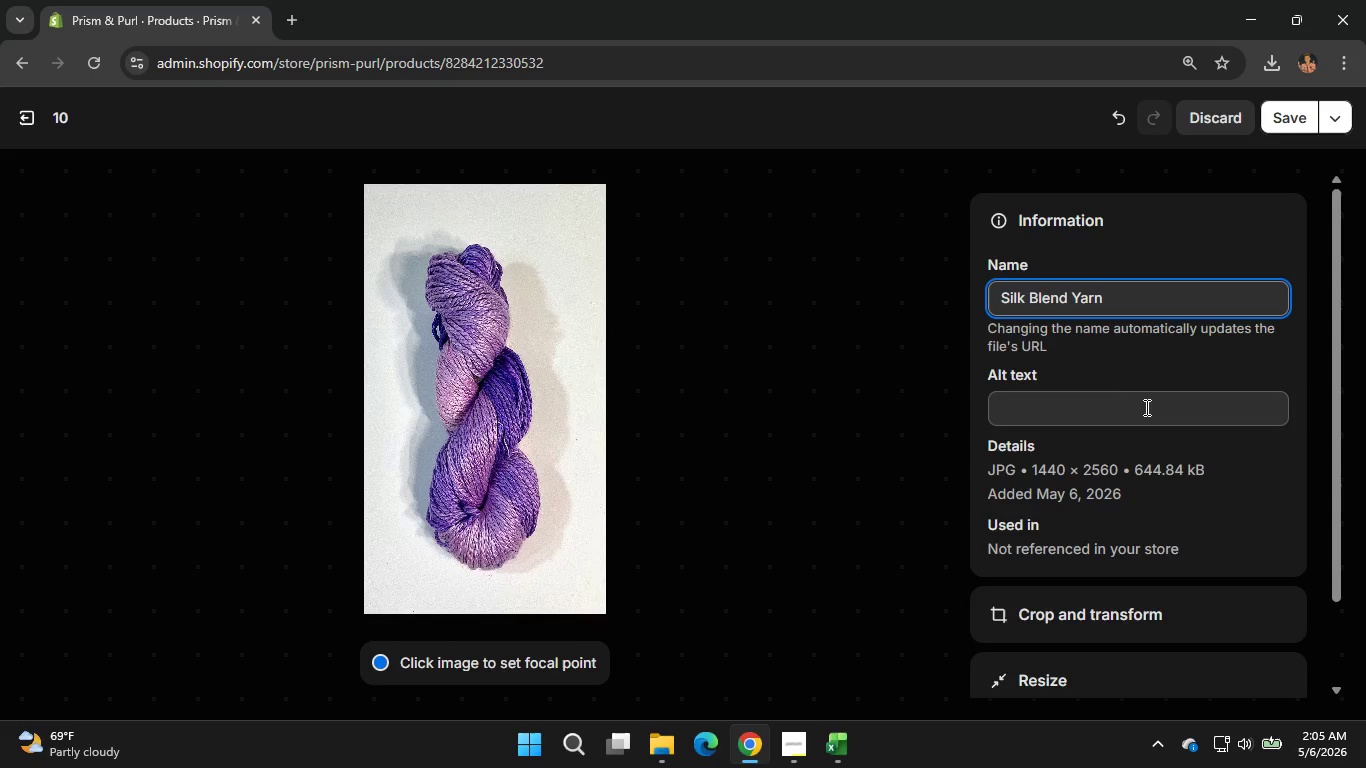 
left_click([1137, 409])
 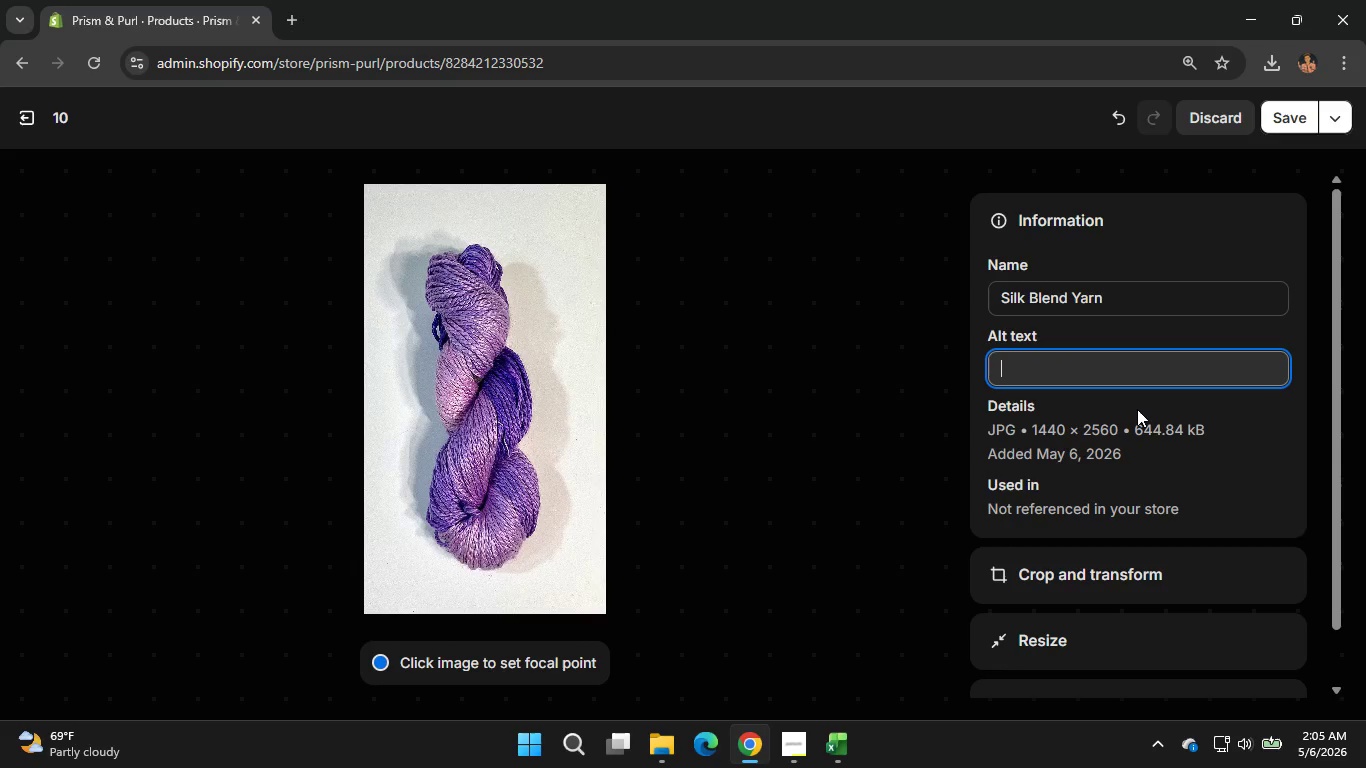 
wait(5.06)
 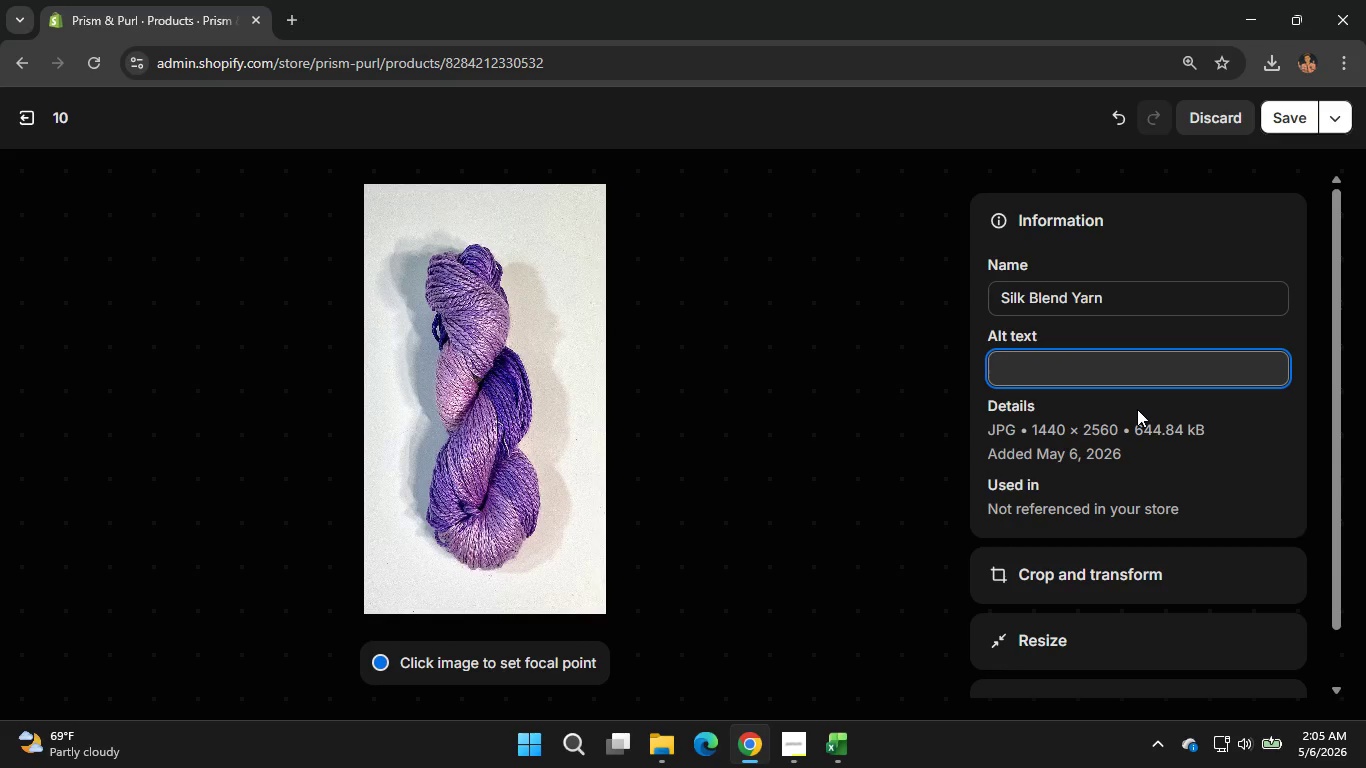 
type(Silk blend yarn in crimson tide deep purple color)
 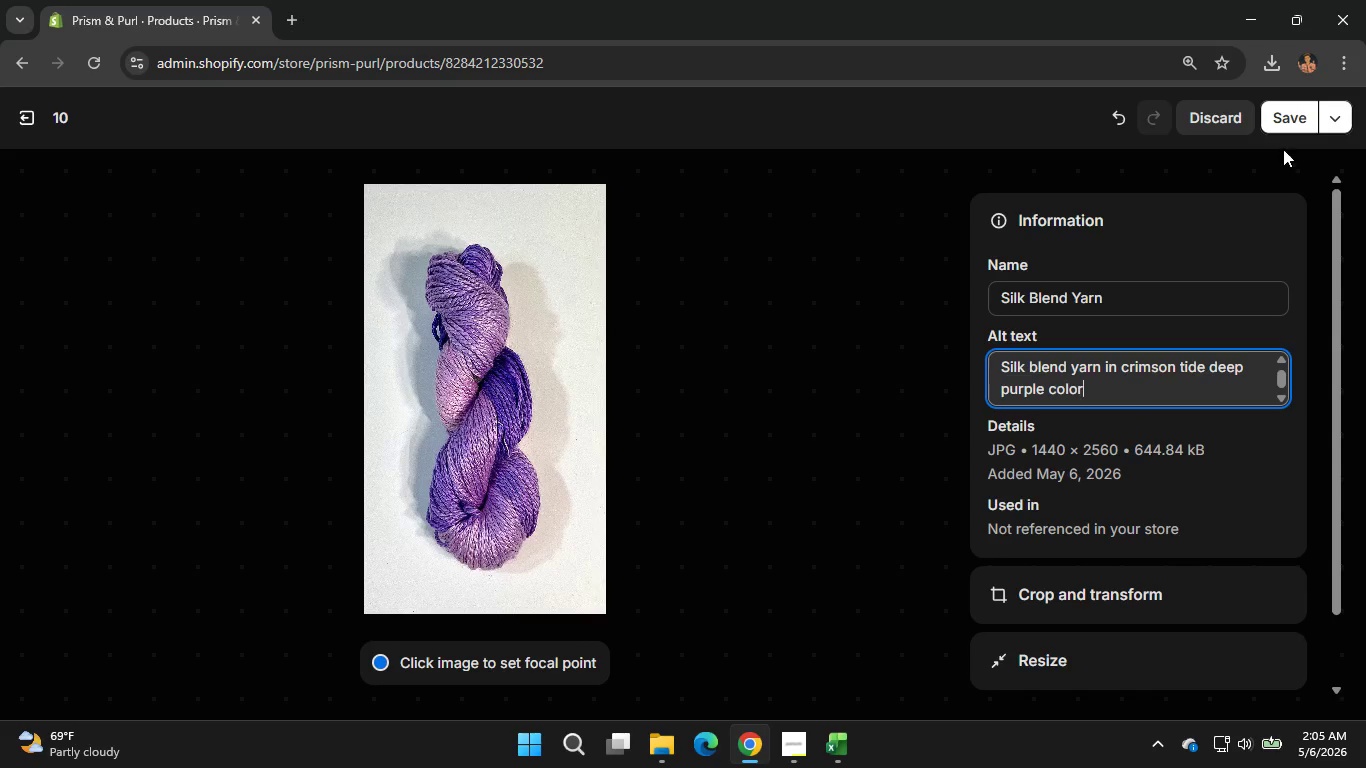 
left_click([1278, 116])
 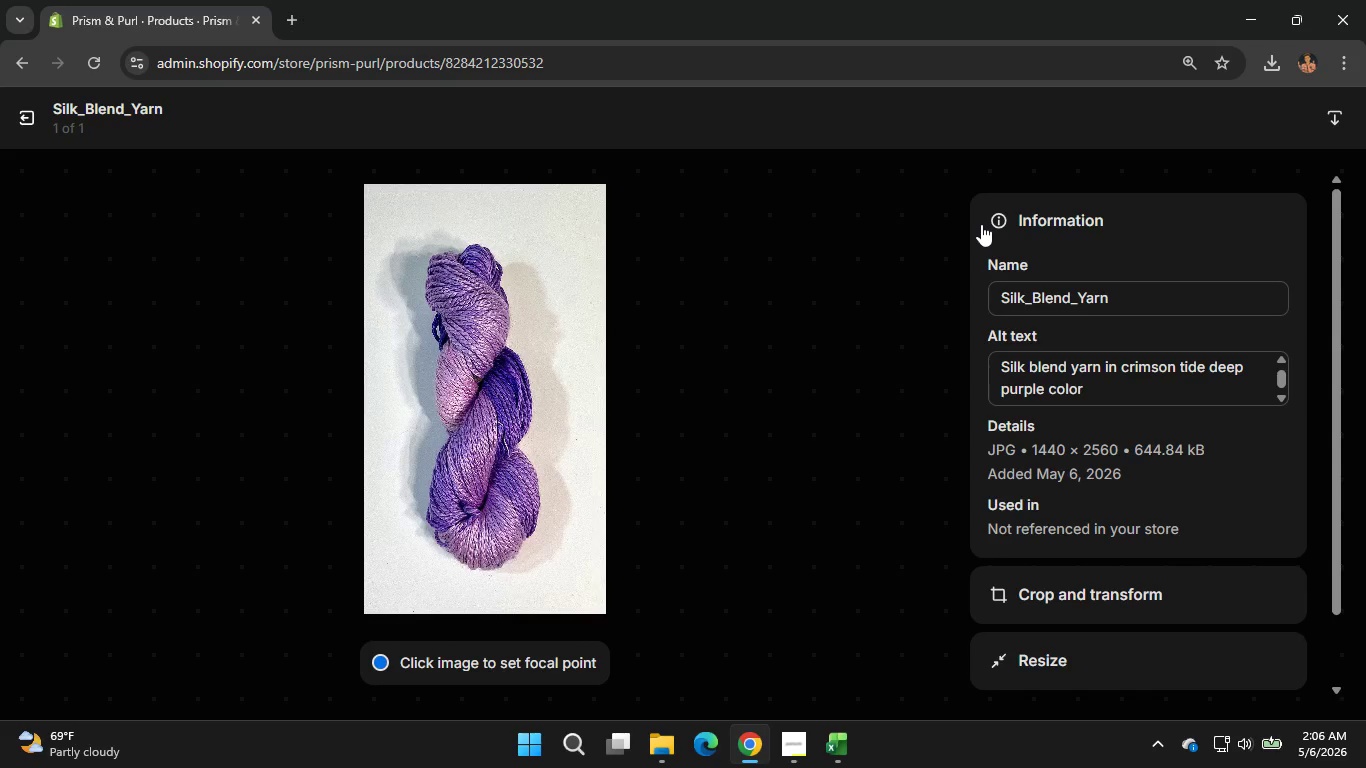 
wait(19.17)
 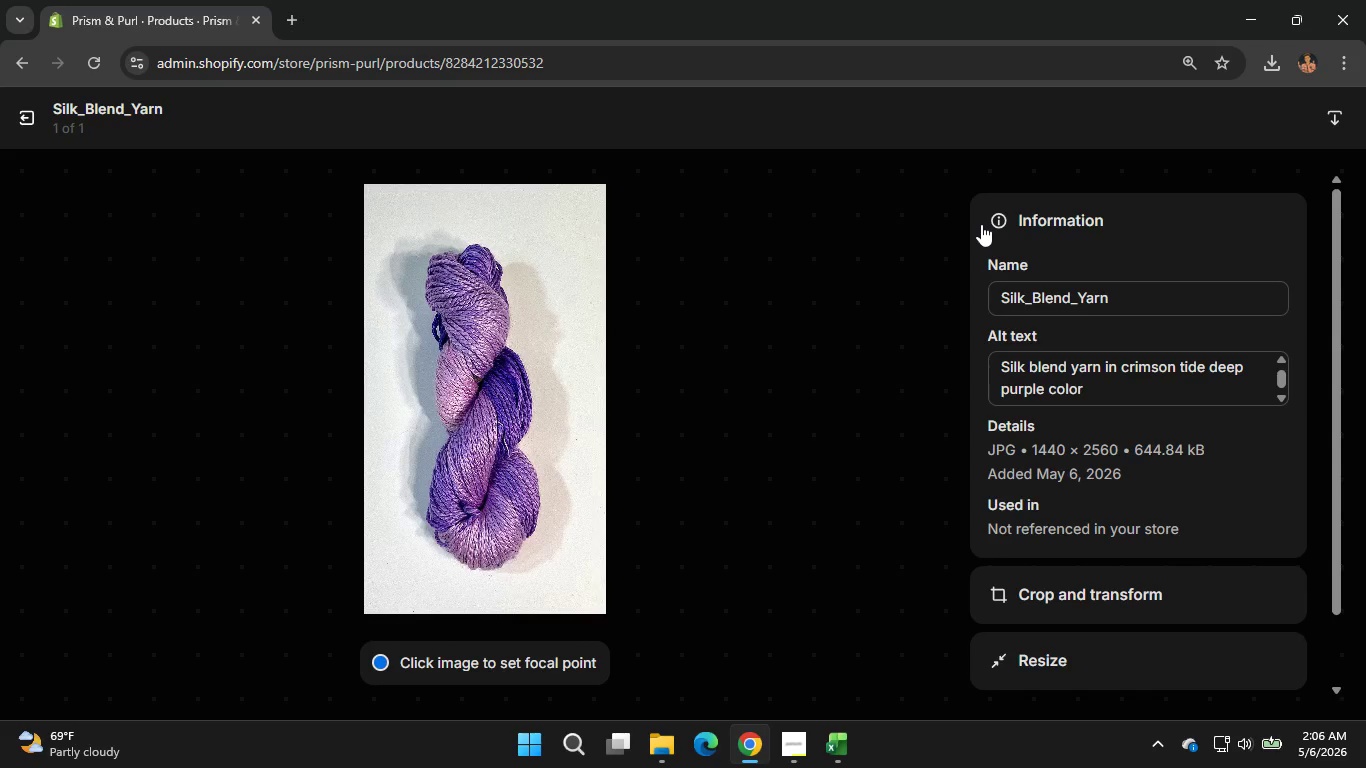 
left_click([20, 117])
 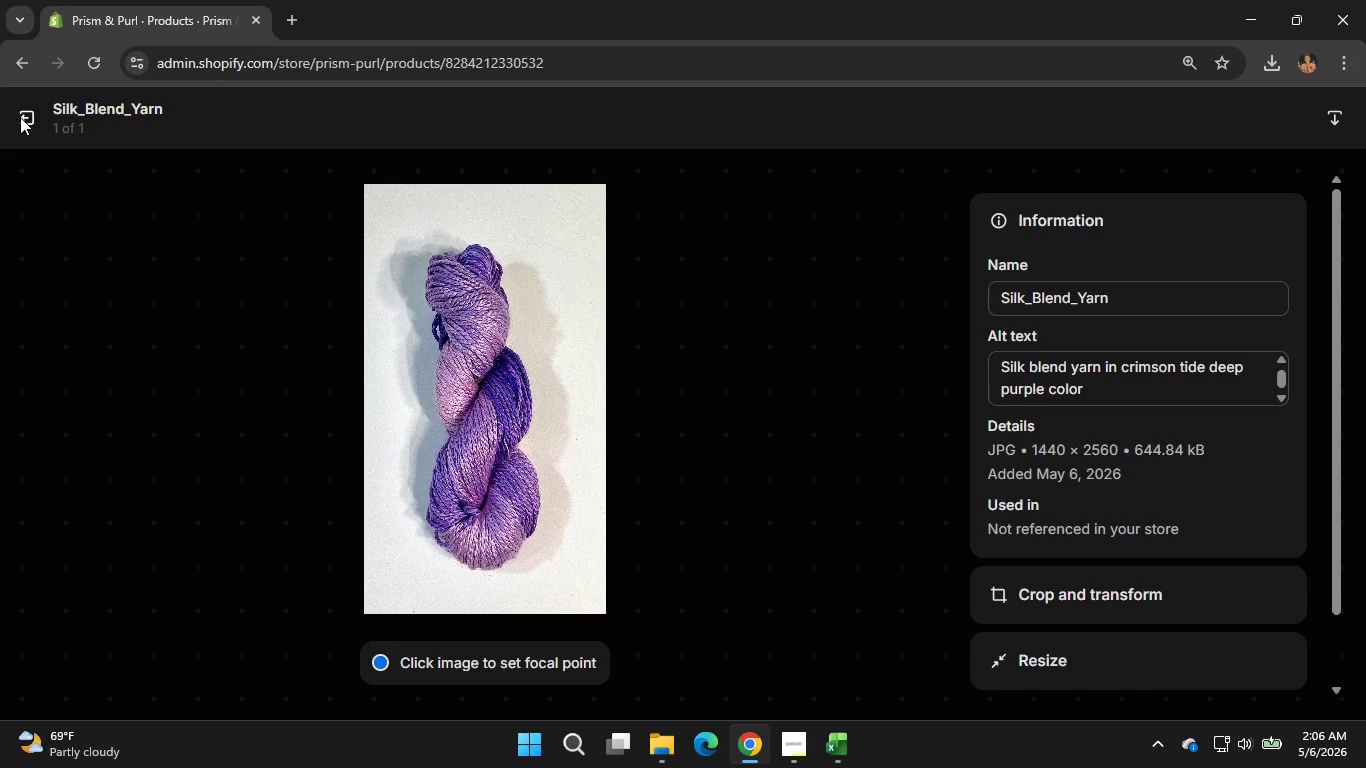 
mouse_move([46, 119])
 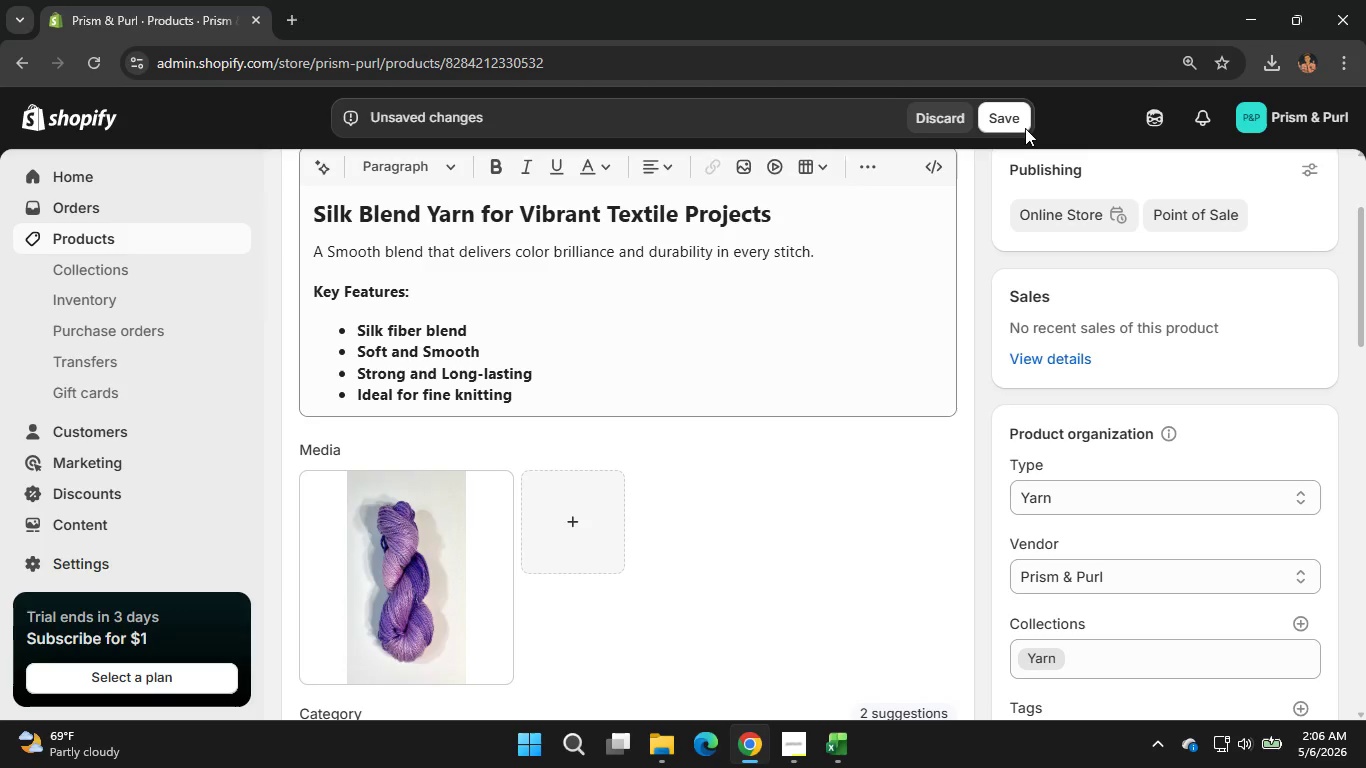 
left_click([1022, 126])
 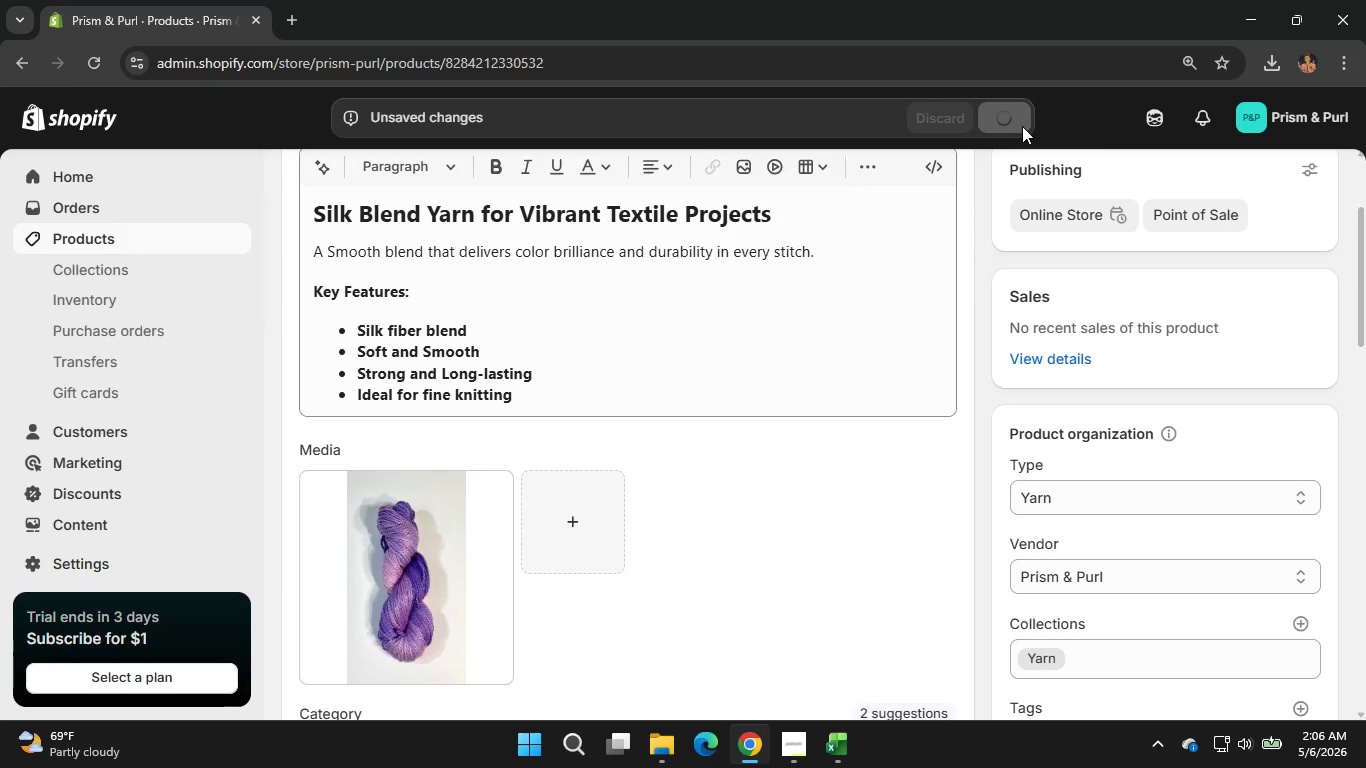 
wait(14.95)
 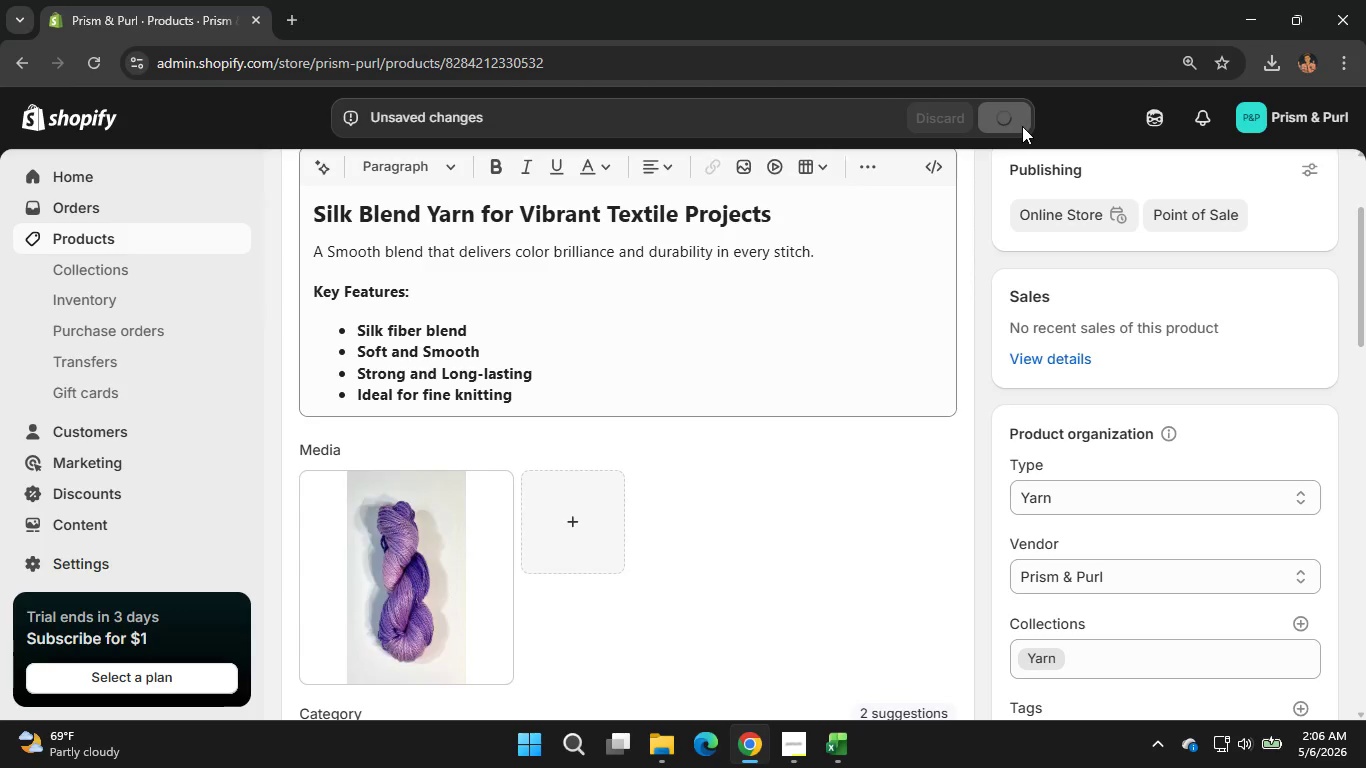 
scroll: coordinate [381, 265], scroll_direction: up, amount: 8.0
 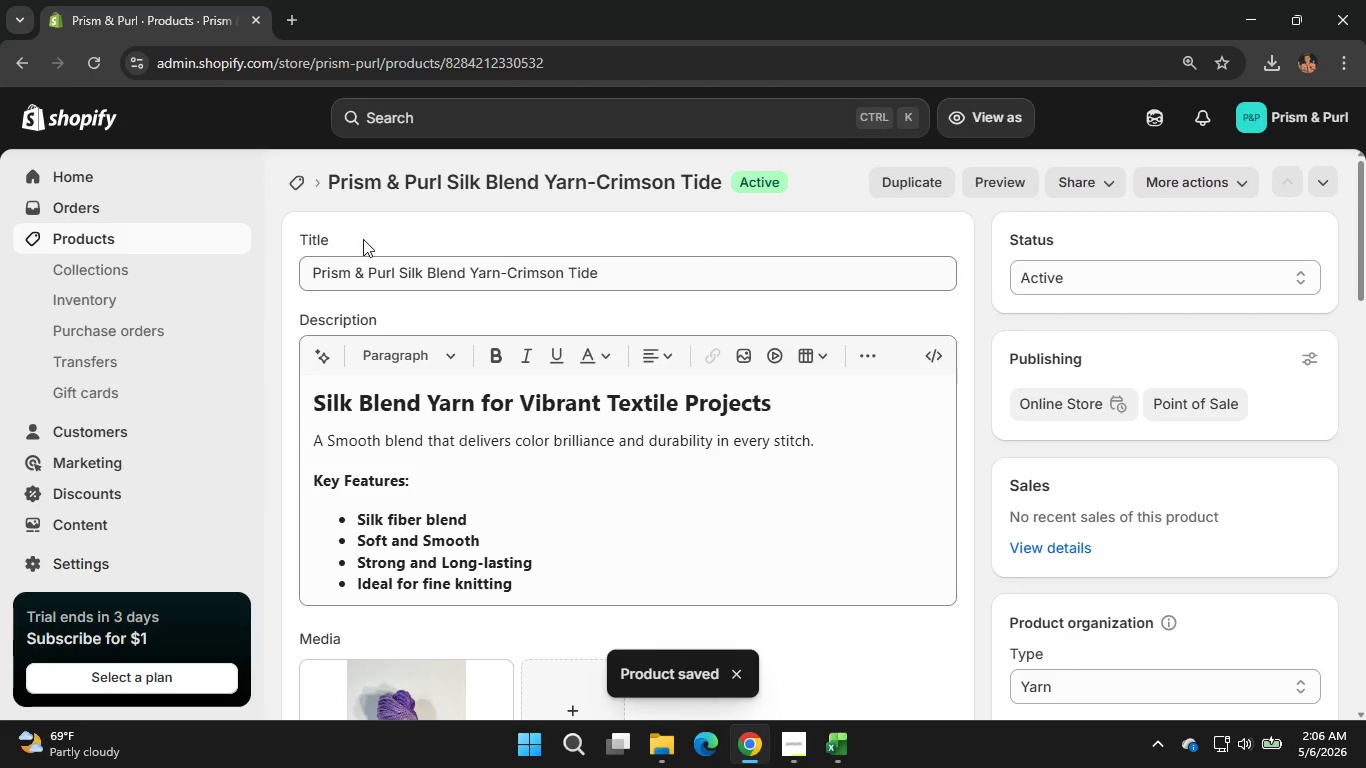 
left_click([301, 187])
 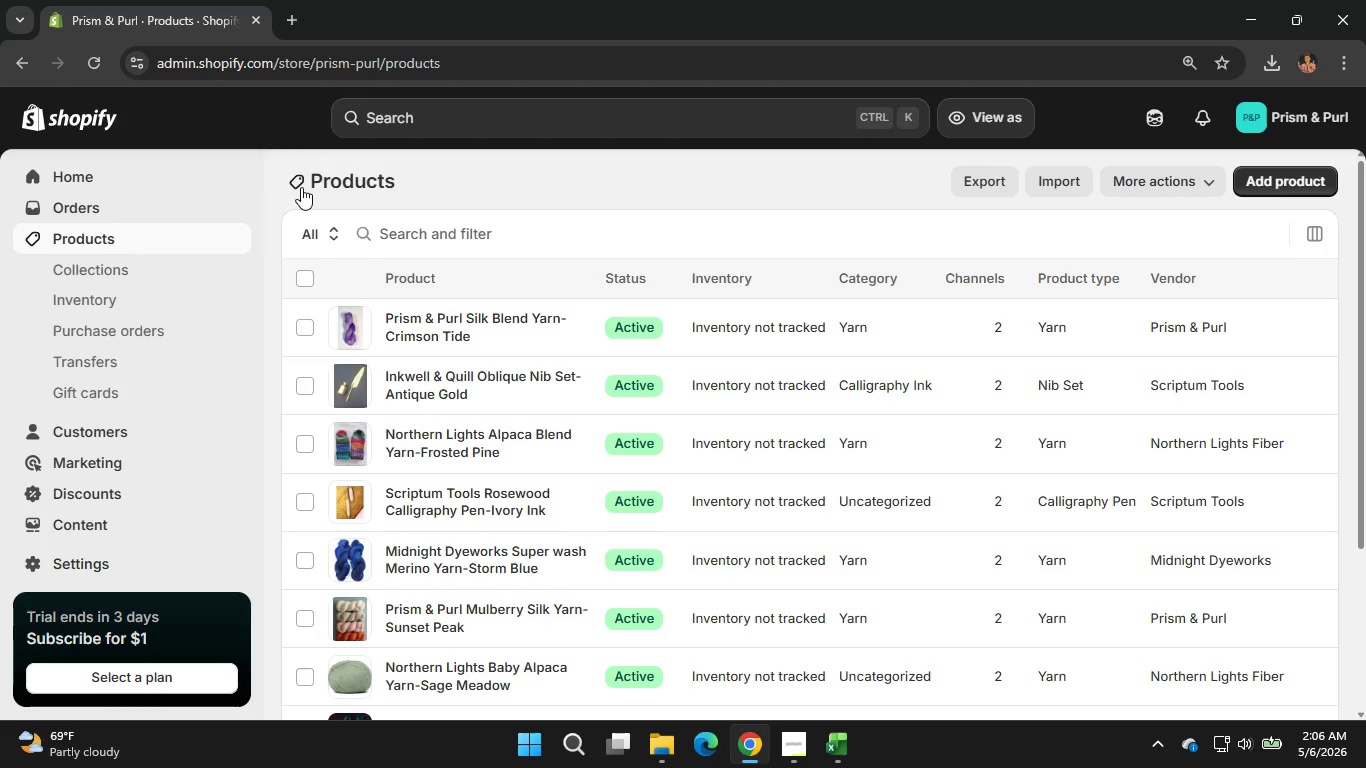 
wait(20.3)
 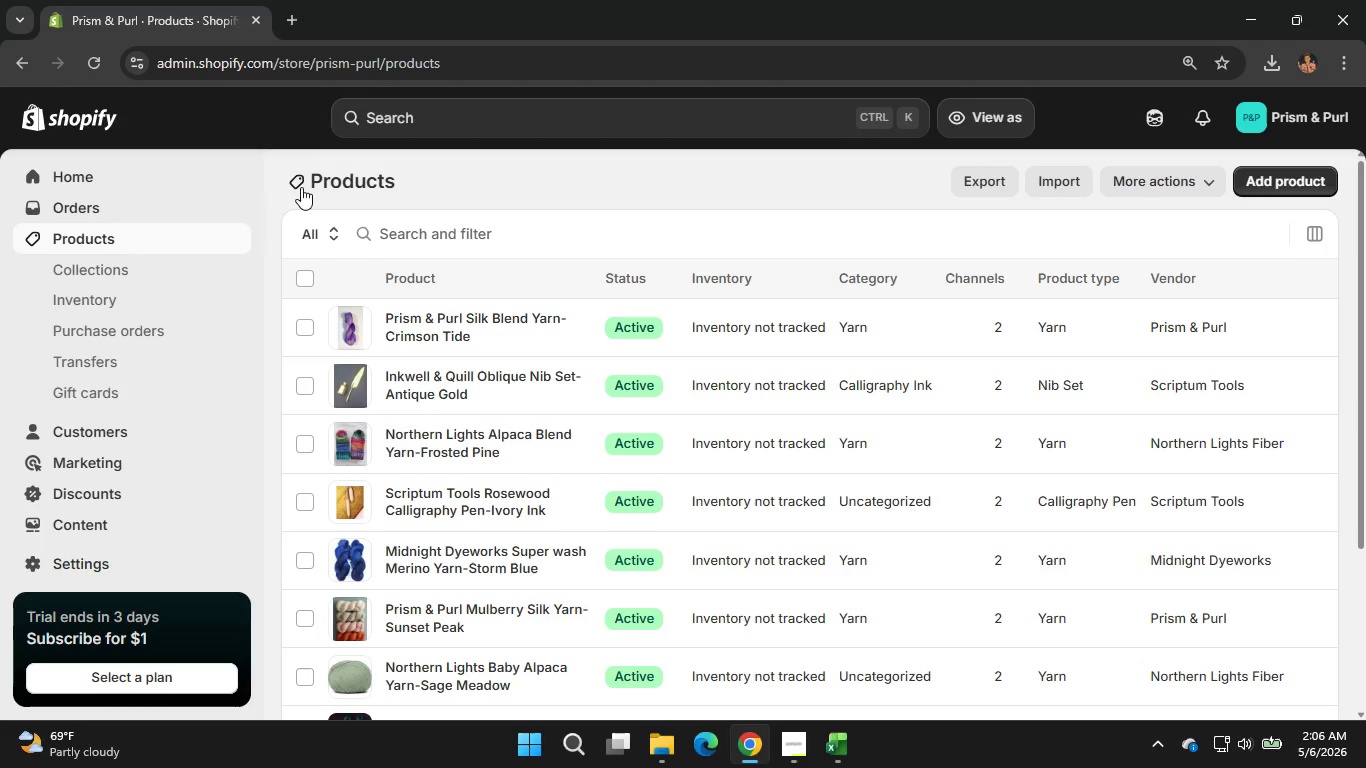 
left_click([1209, 185])
 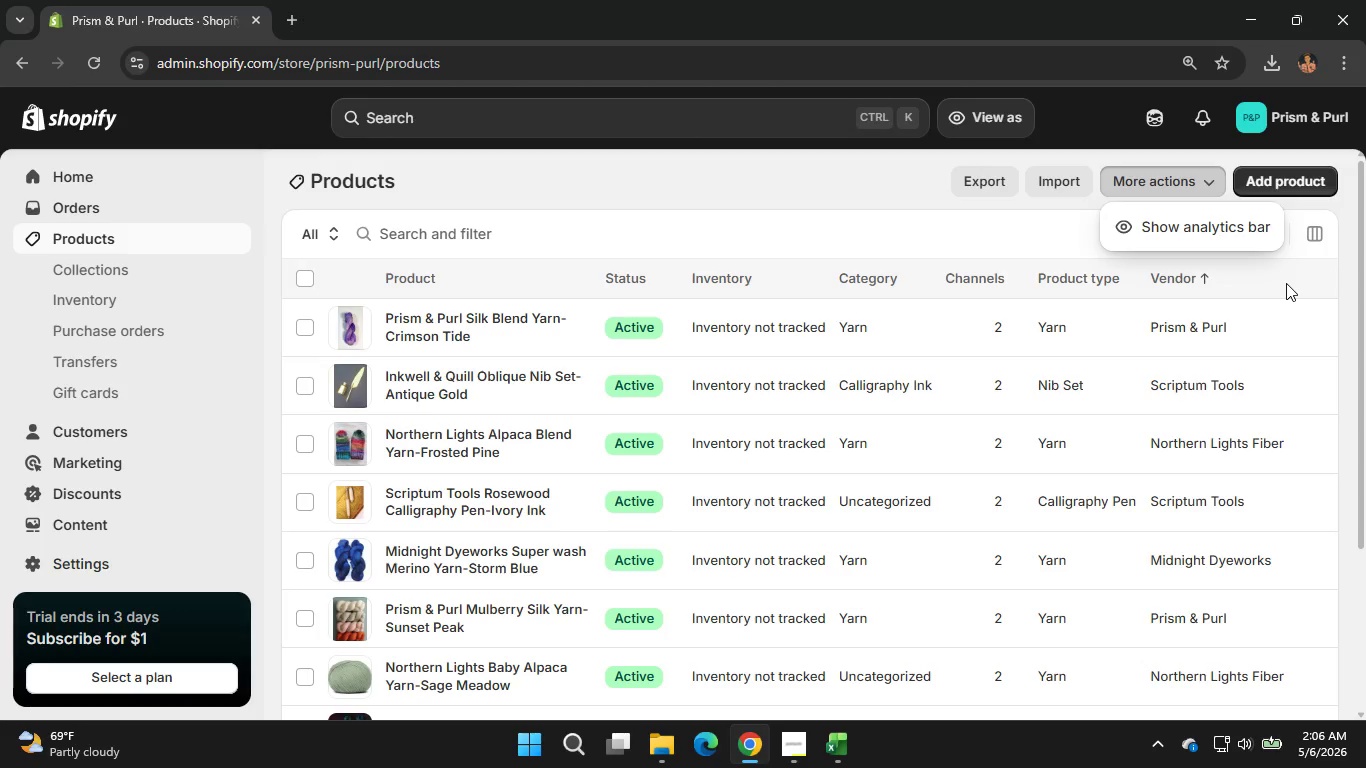 
left_click([1324, 240])
 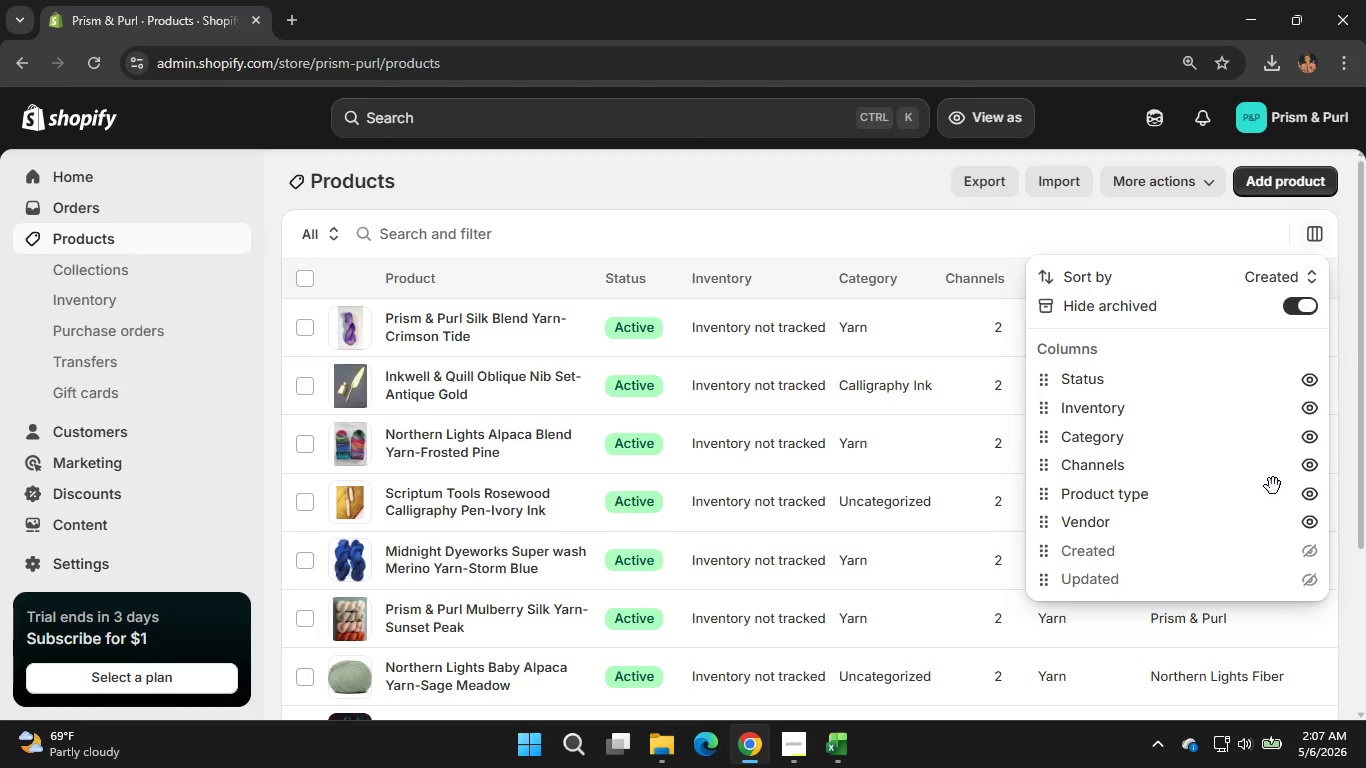 
wait(13.05)
 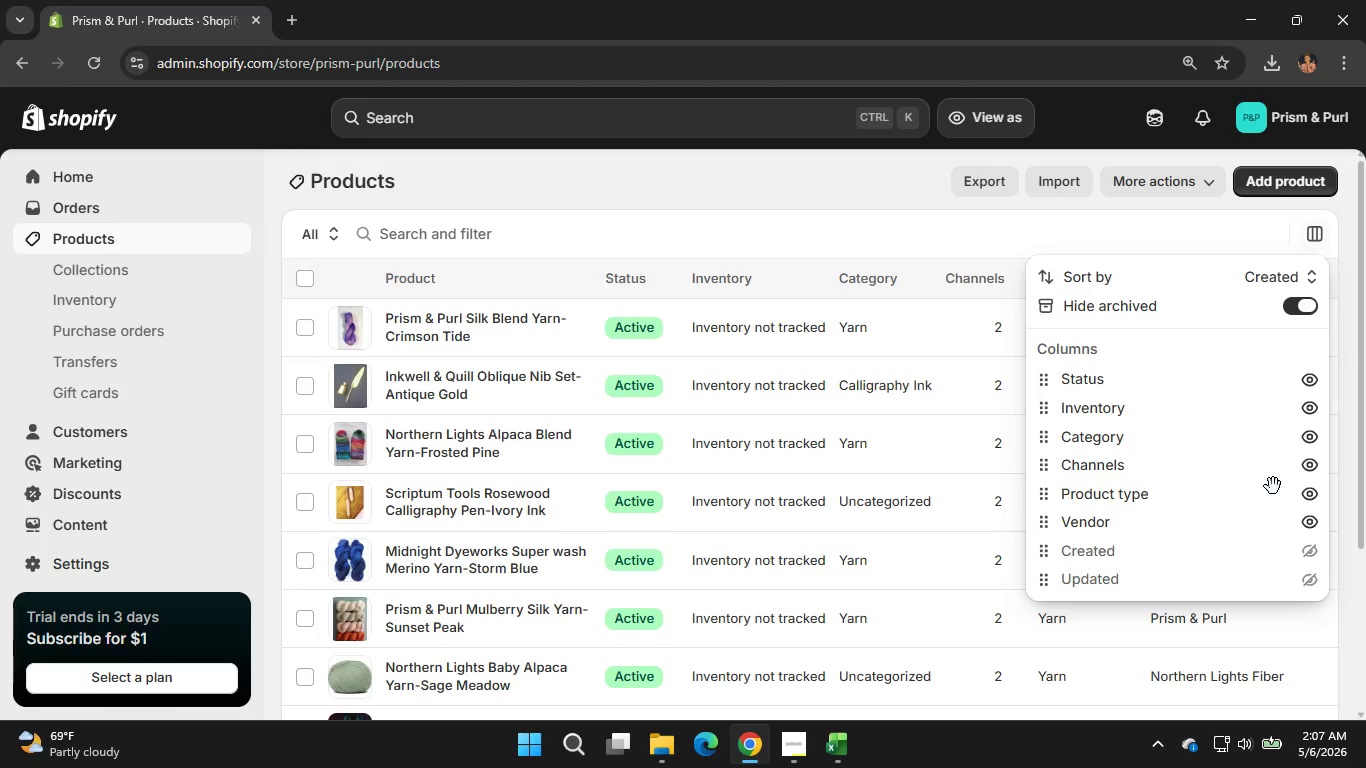 
left_click([1301, 556])
 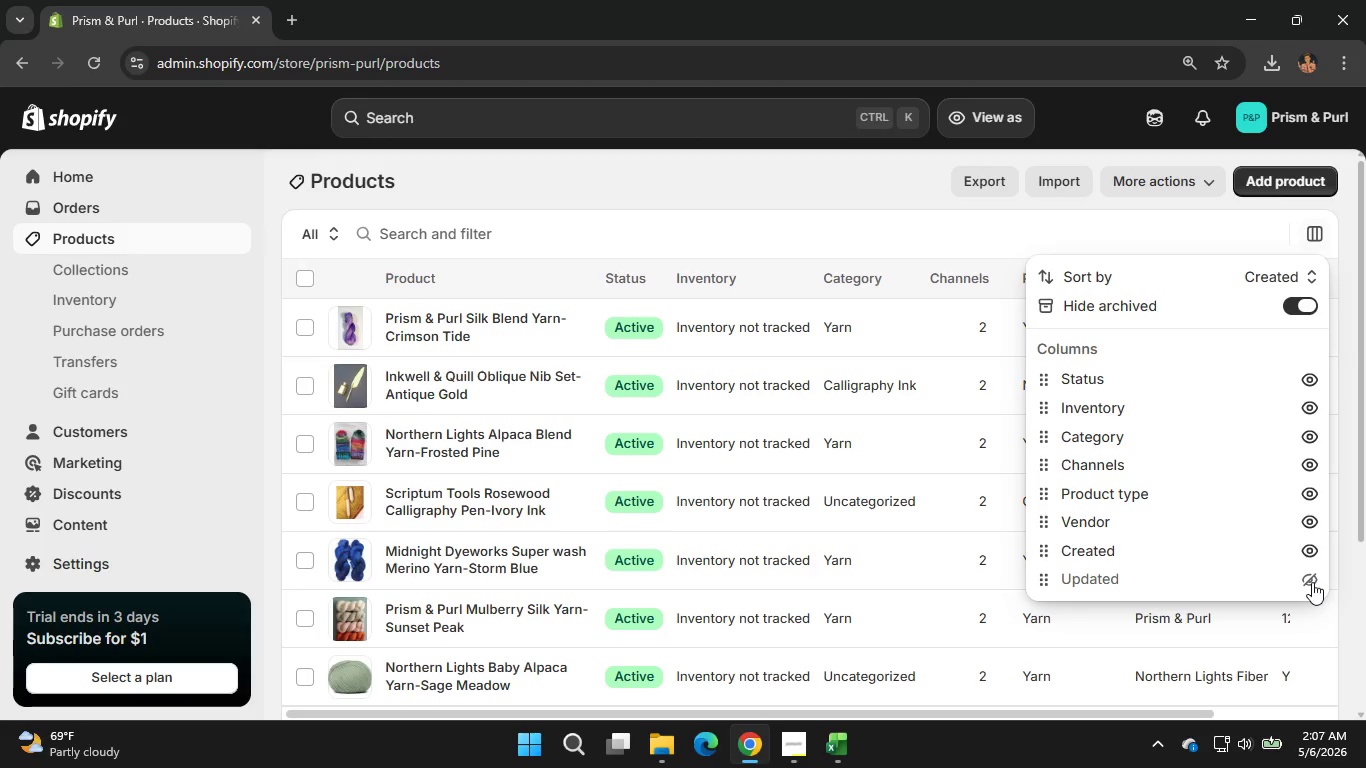 
left_click([1312, 582])
 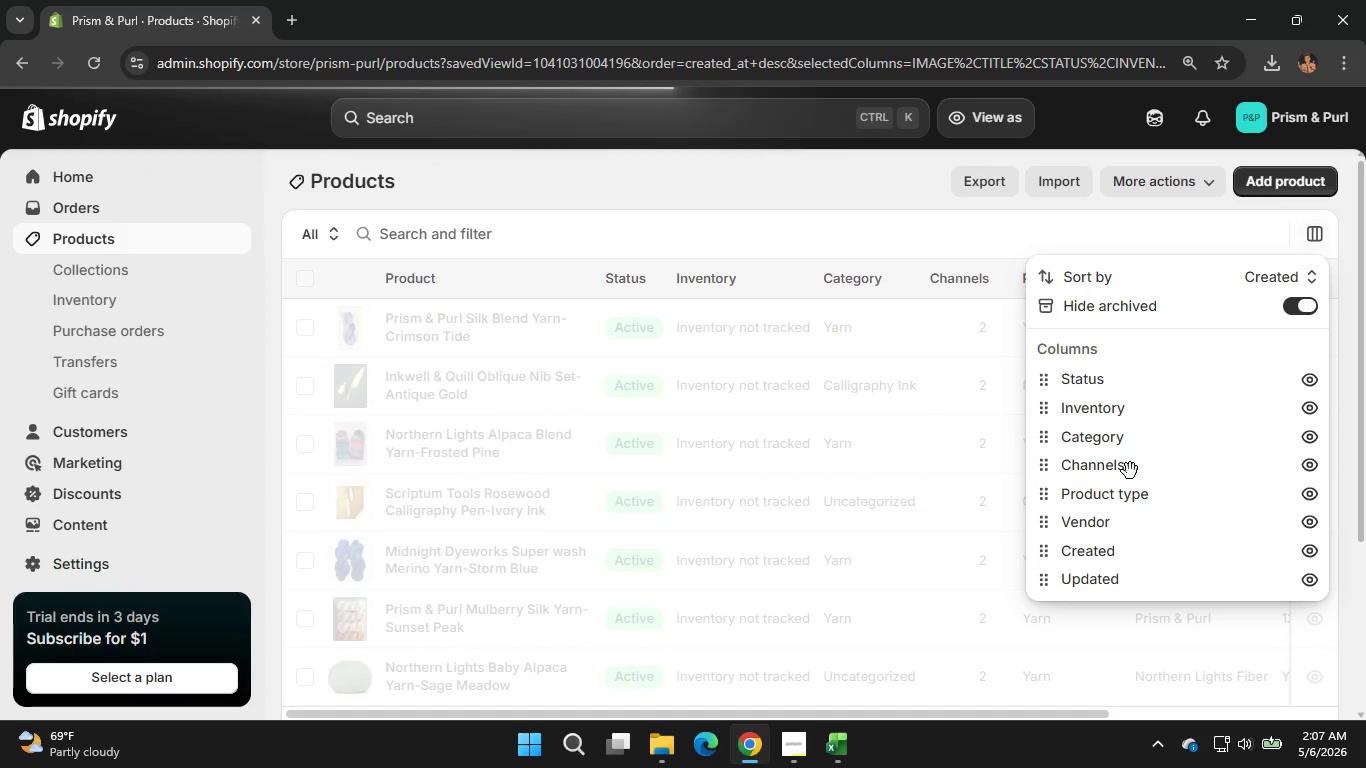 
wait(9.33)
 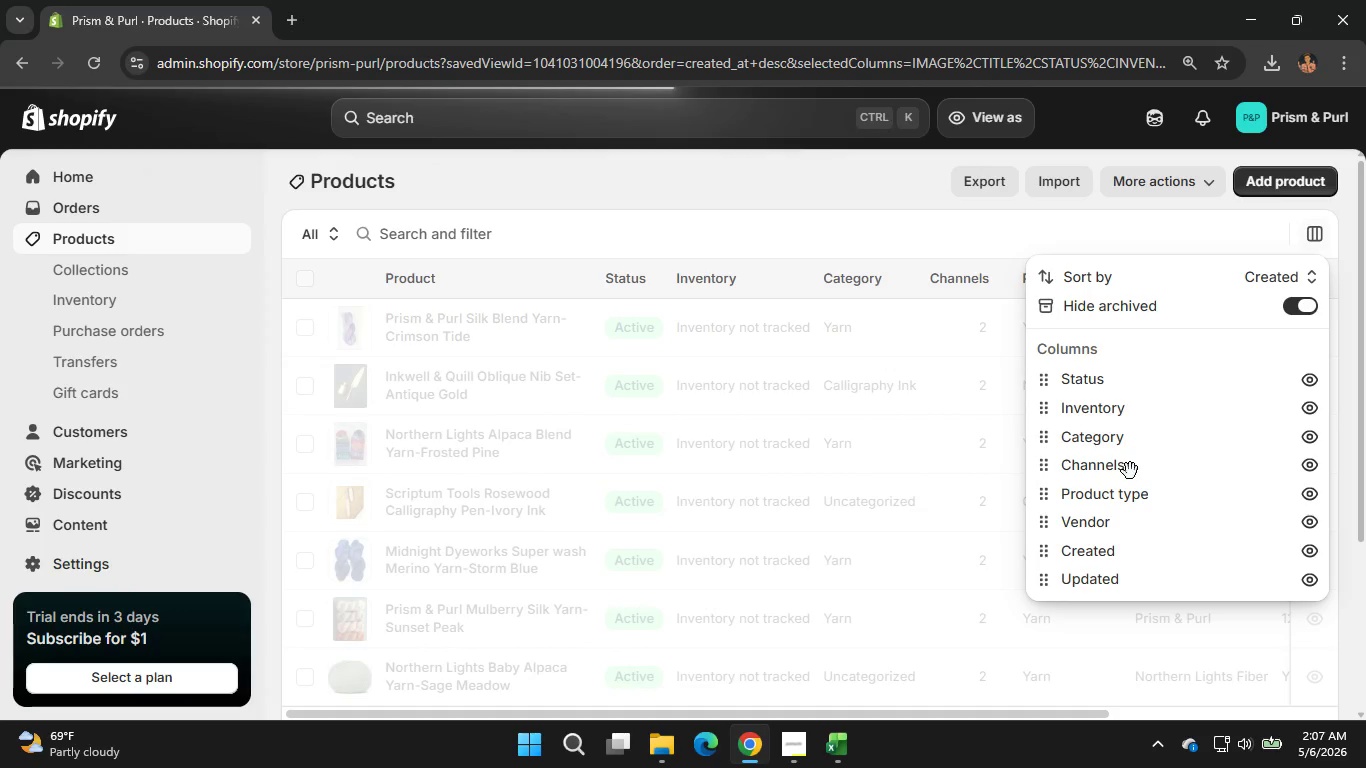 
left_click([474, 174])
 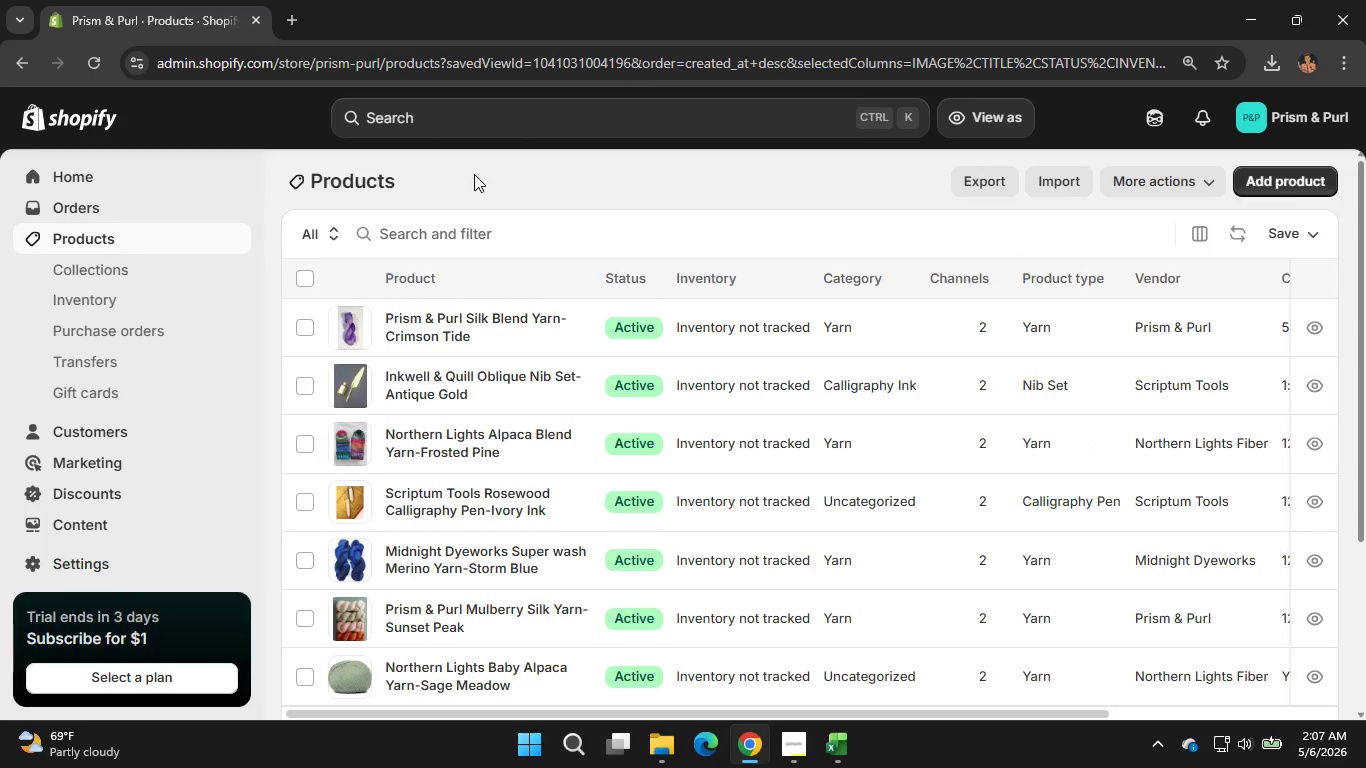 
scroll: coordinate [191, 390], scroll_direction: down, amount: 1.0
 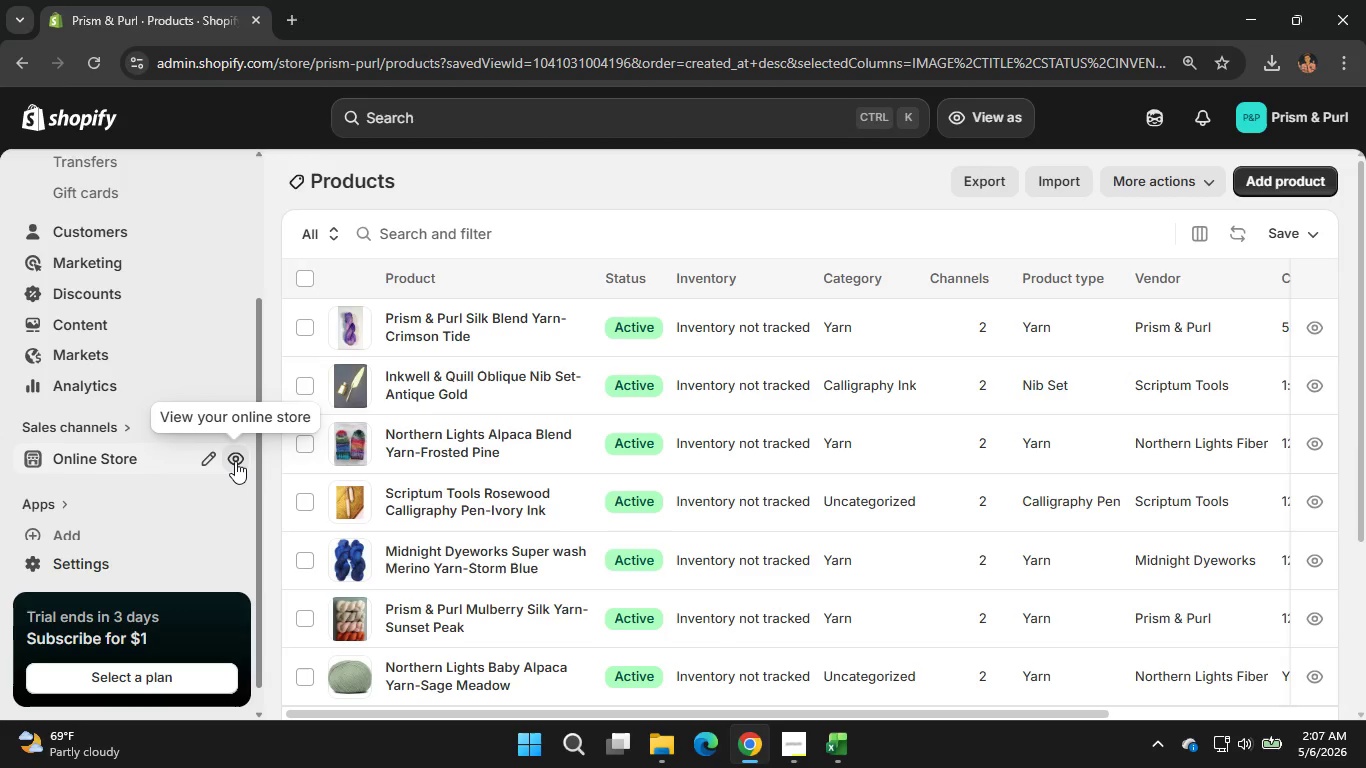 
left_click([235, 461])
 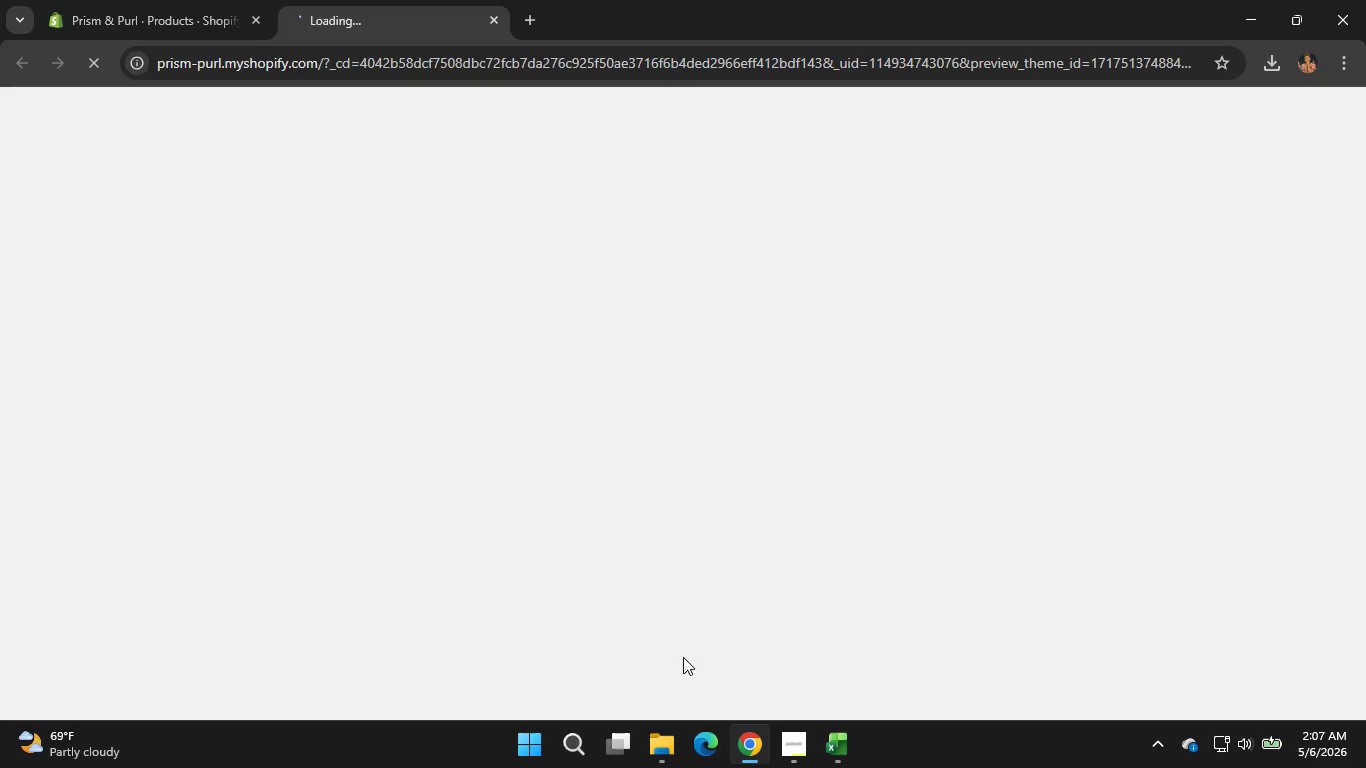 
left_click([799, 741])